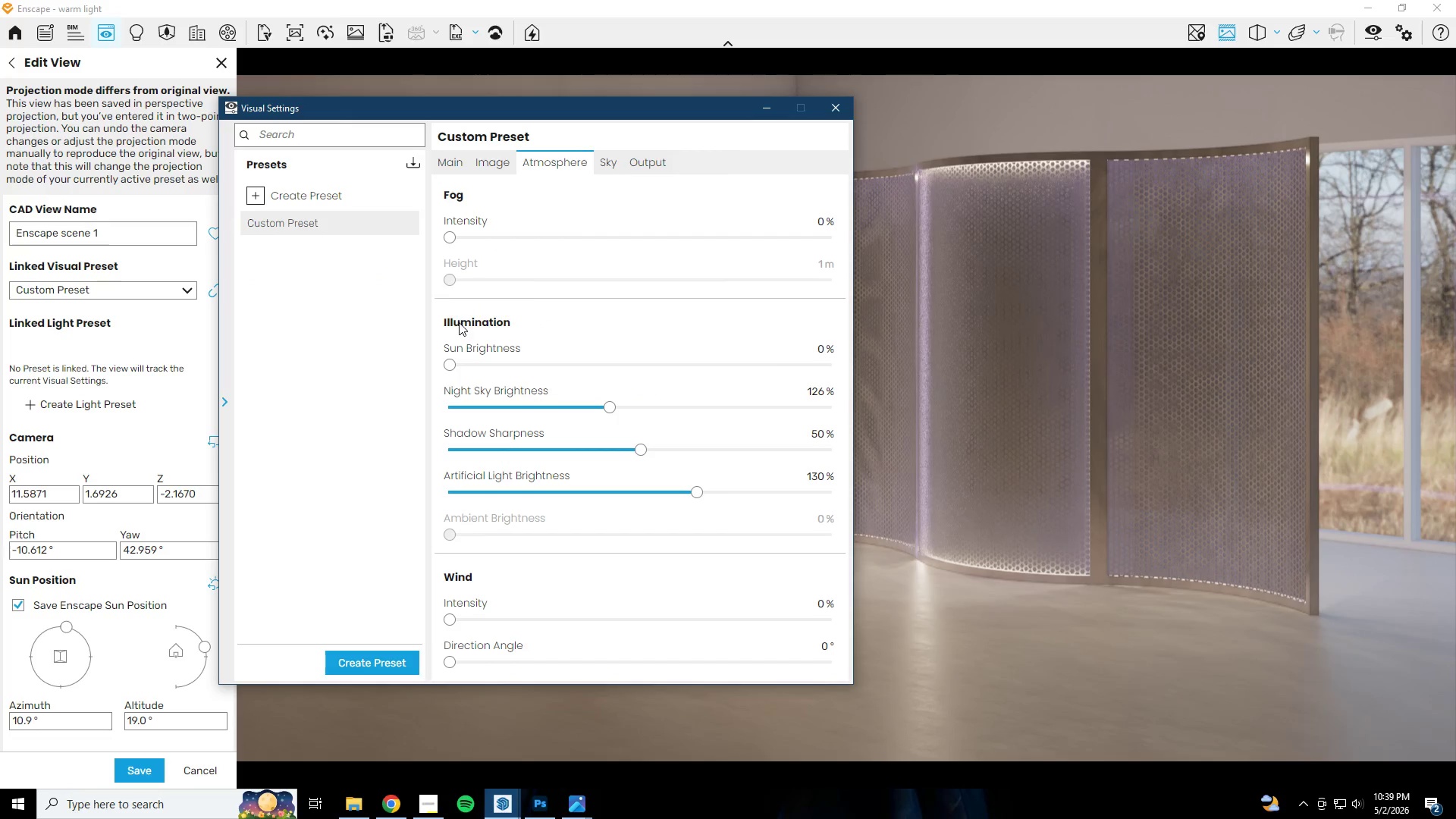 
left_click_drag(start_coordinate=[450, 368], to_coordinate=[466, 372])
 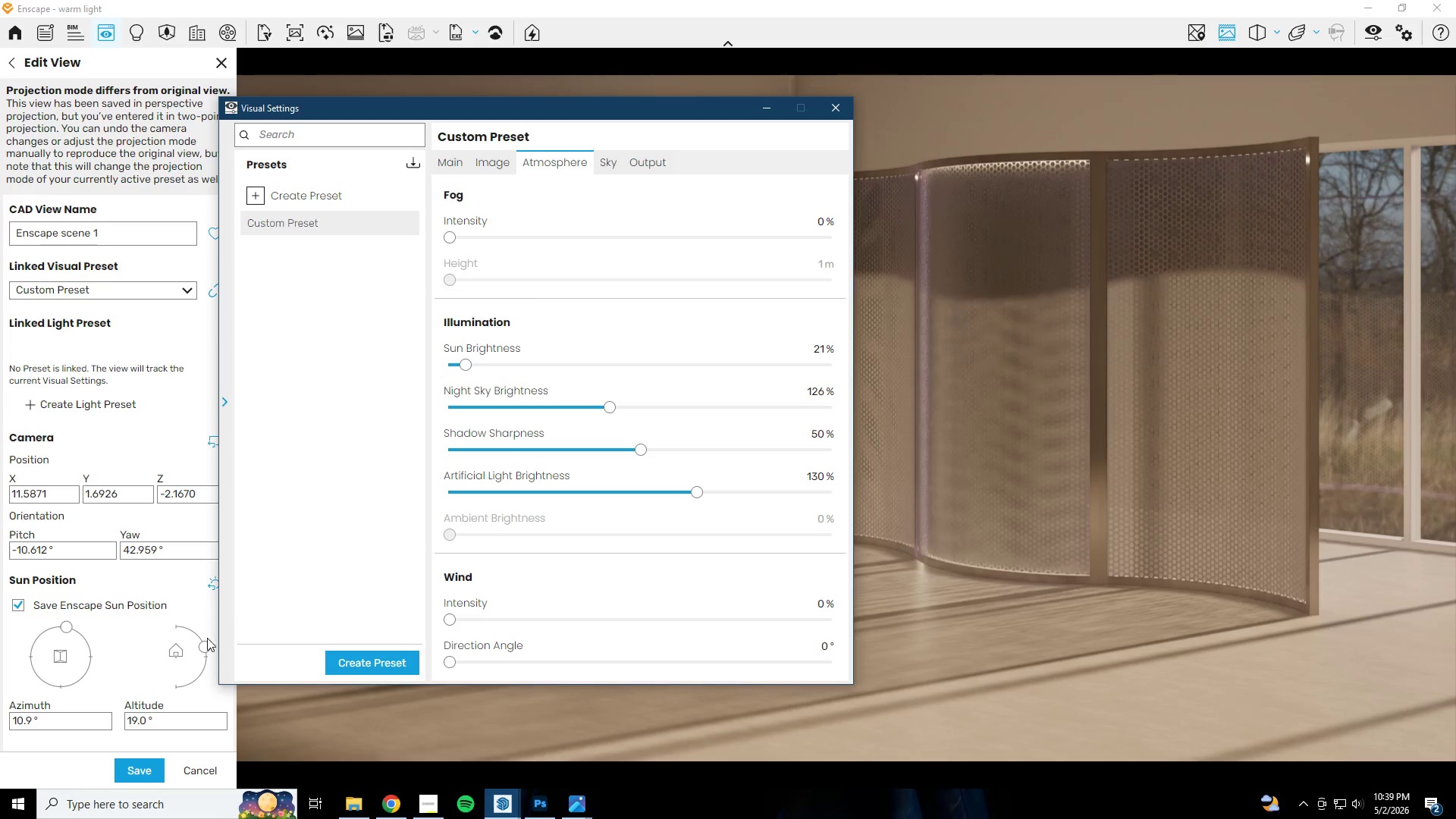 
left_click_drag(start_coordinate=[207, 644], to_coordinate=[209, 651])
 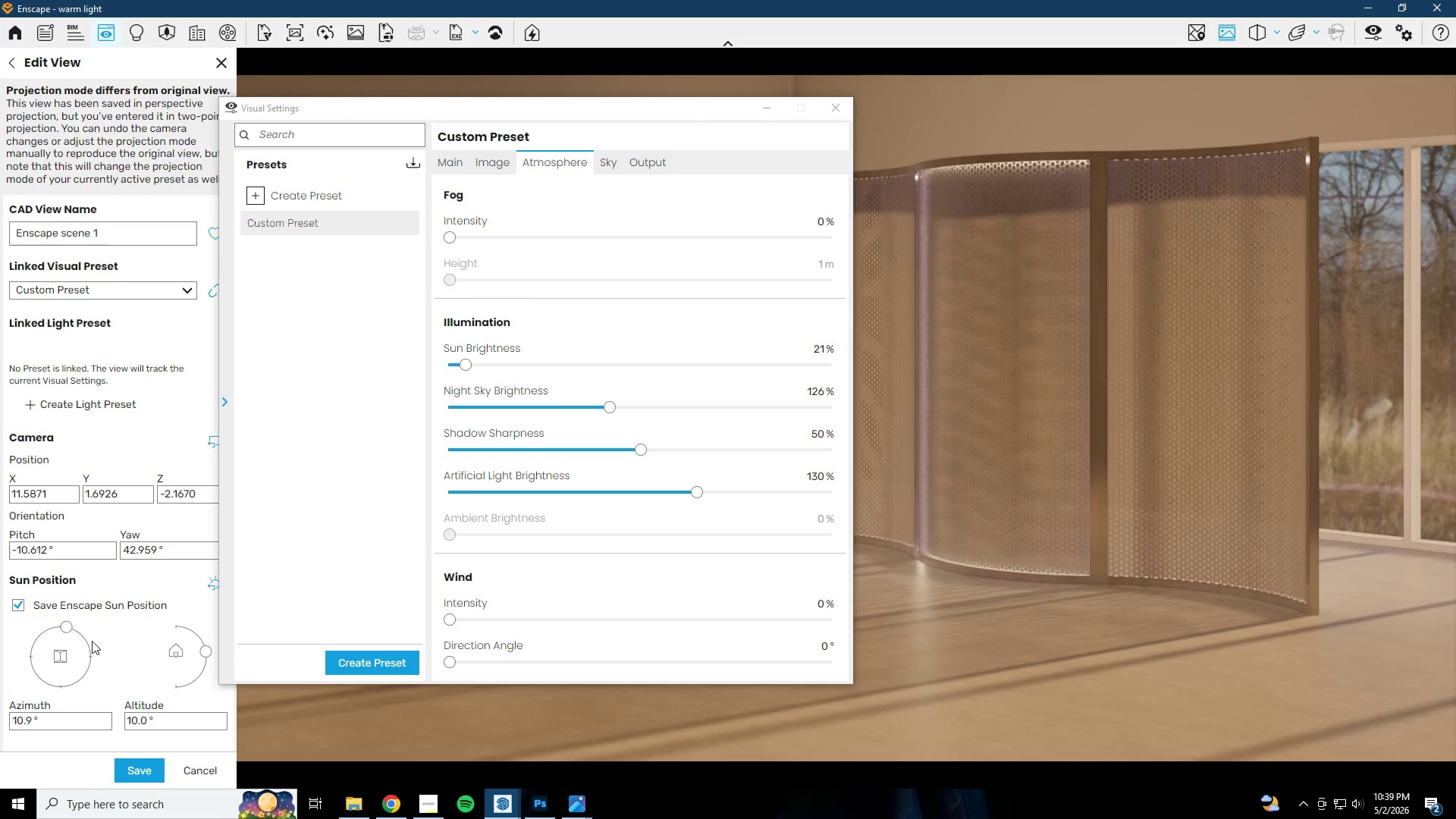 
left_click_drag(start_coordinate=[68, 629], to_coordinate=[83, 617])
 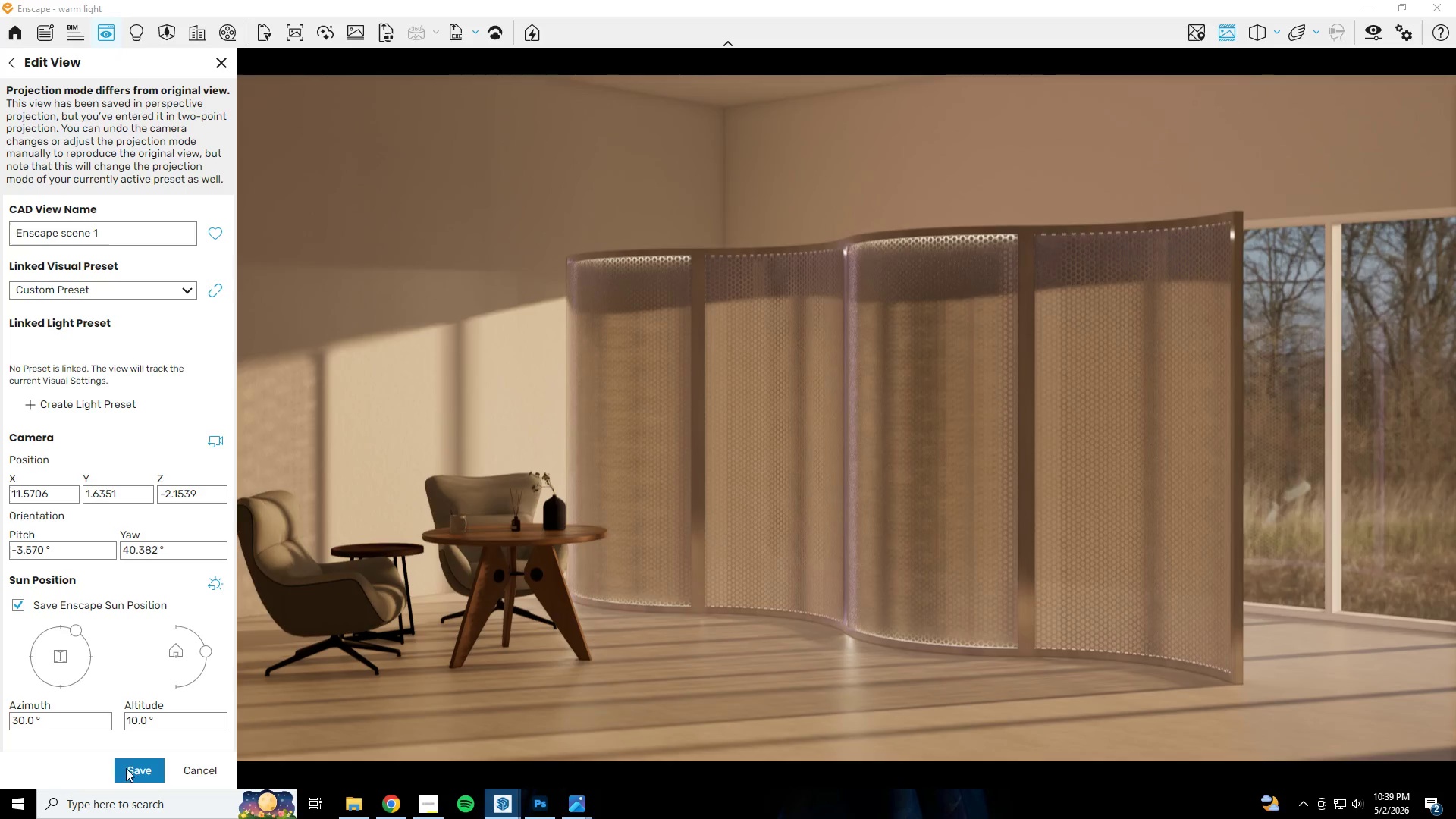 
left_click([221, 67])
 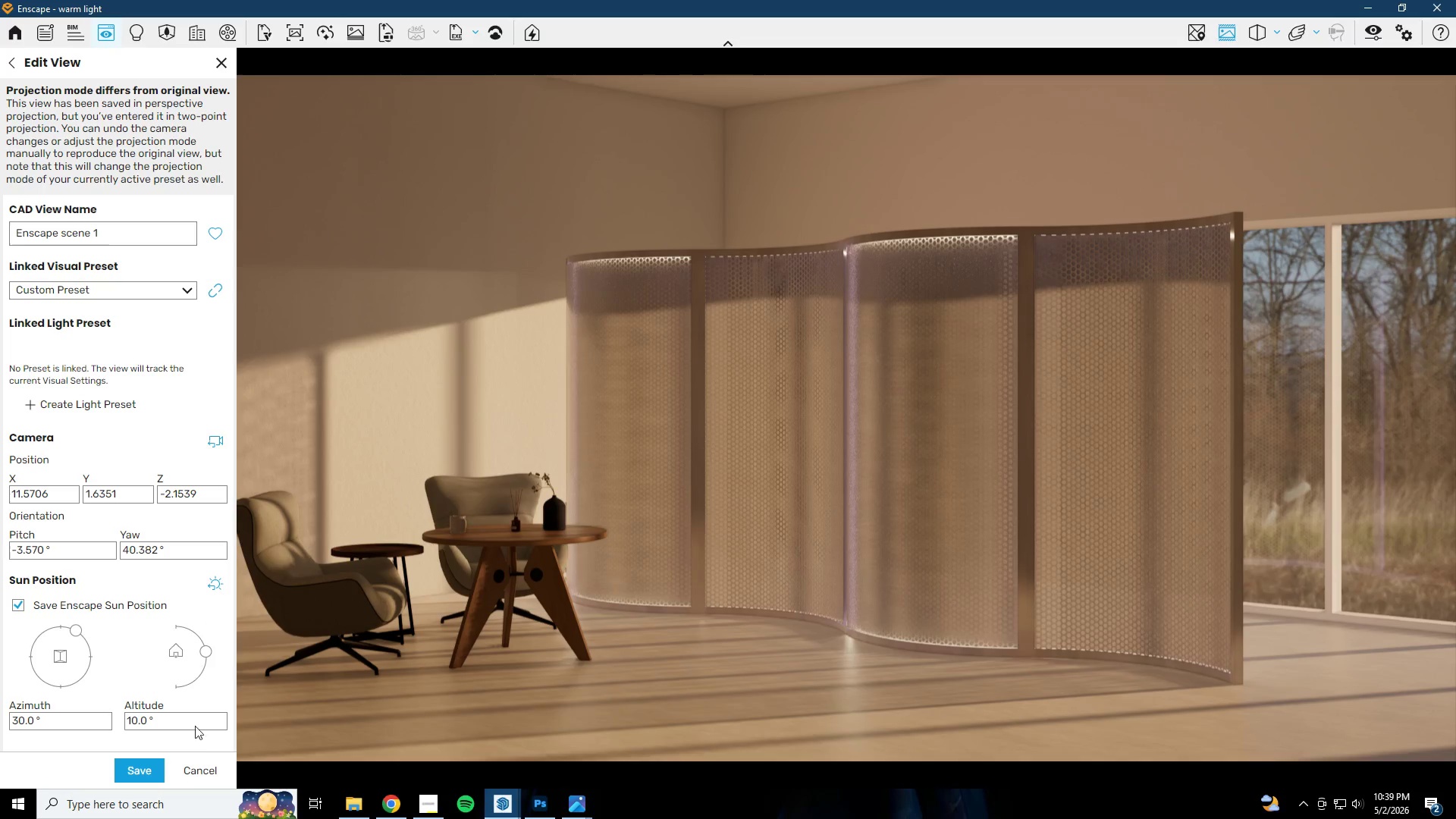 
wait(6.36)
 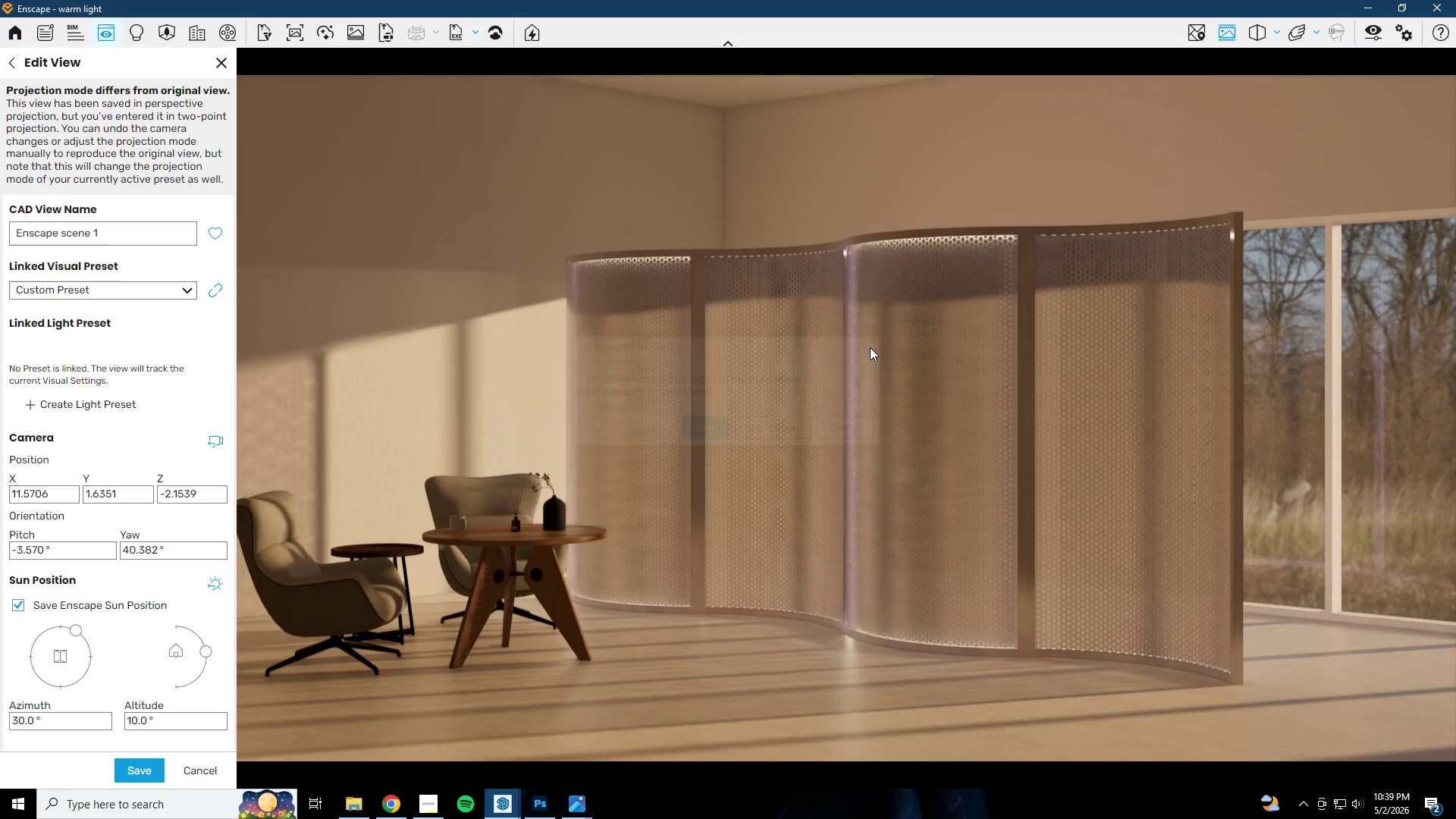 
left_click([202, 769])
 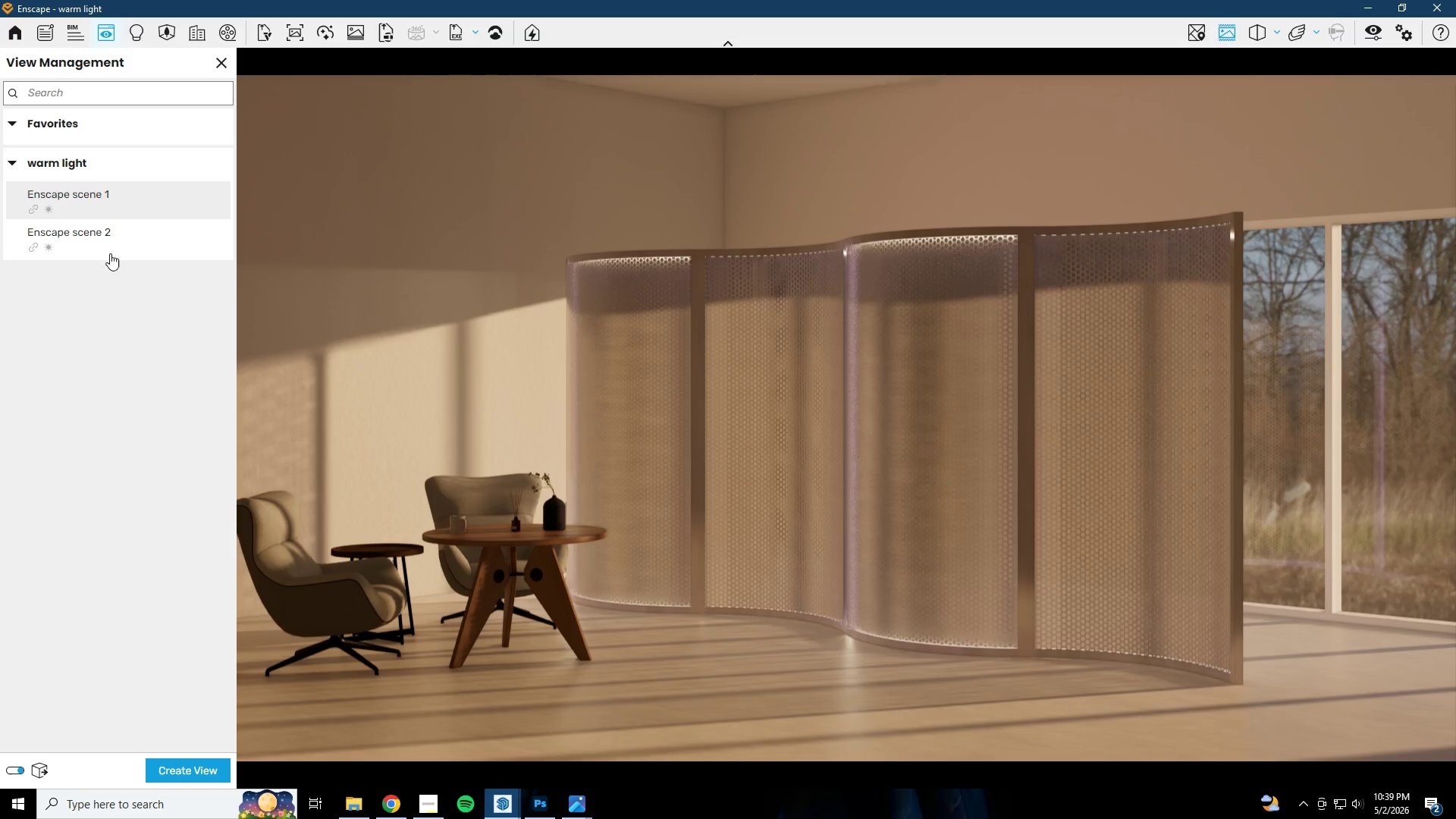 
left_click([87, 190])
 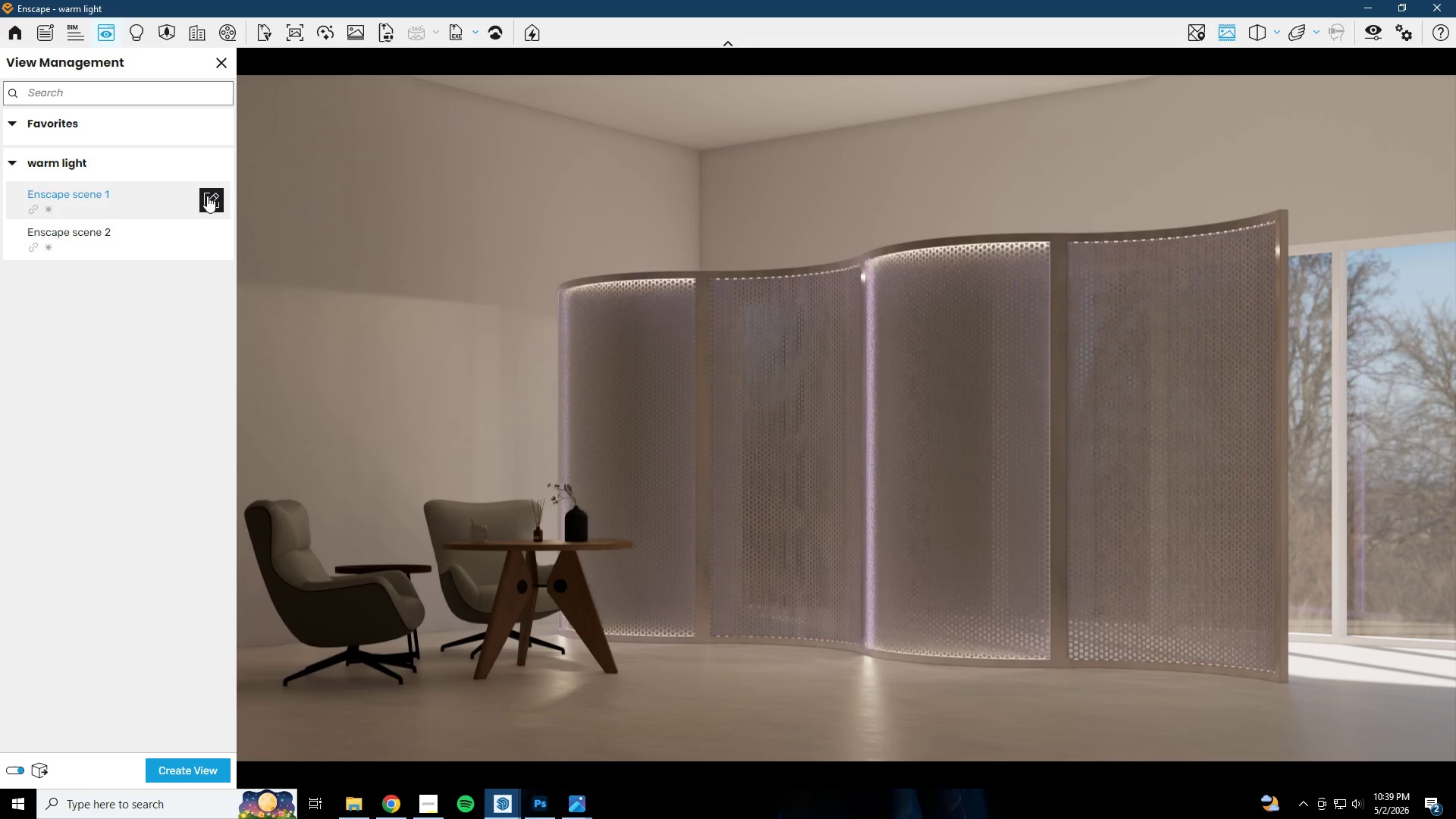 
wait(6.24)
 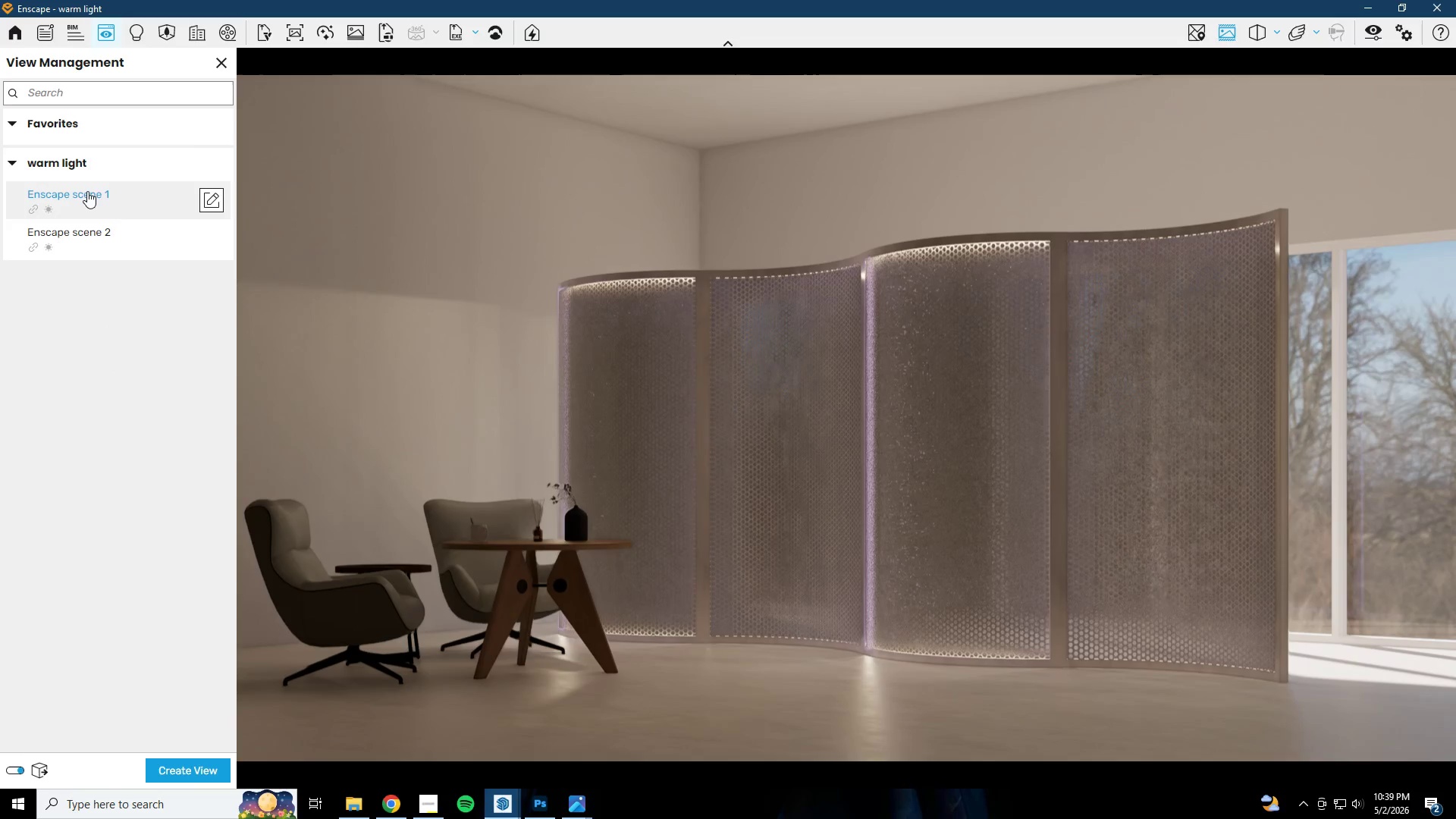 
left_click([207, 196])
 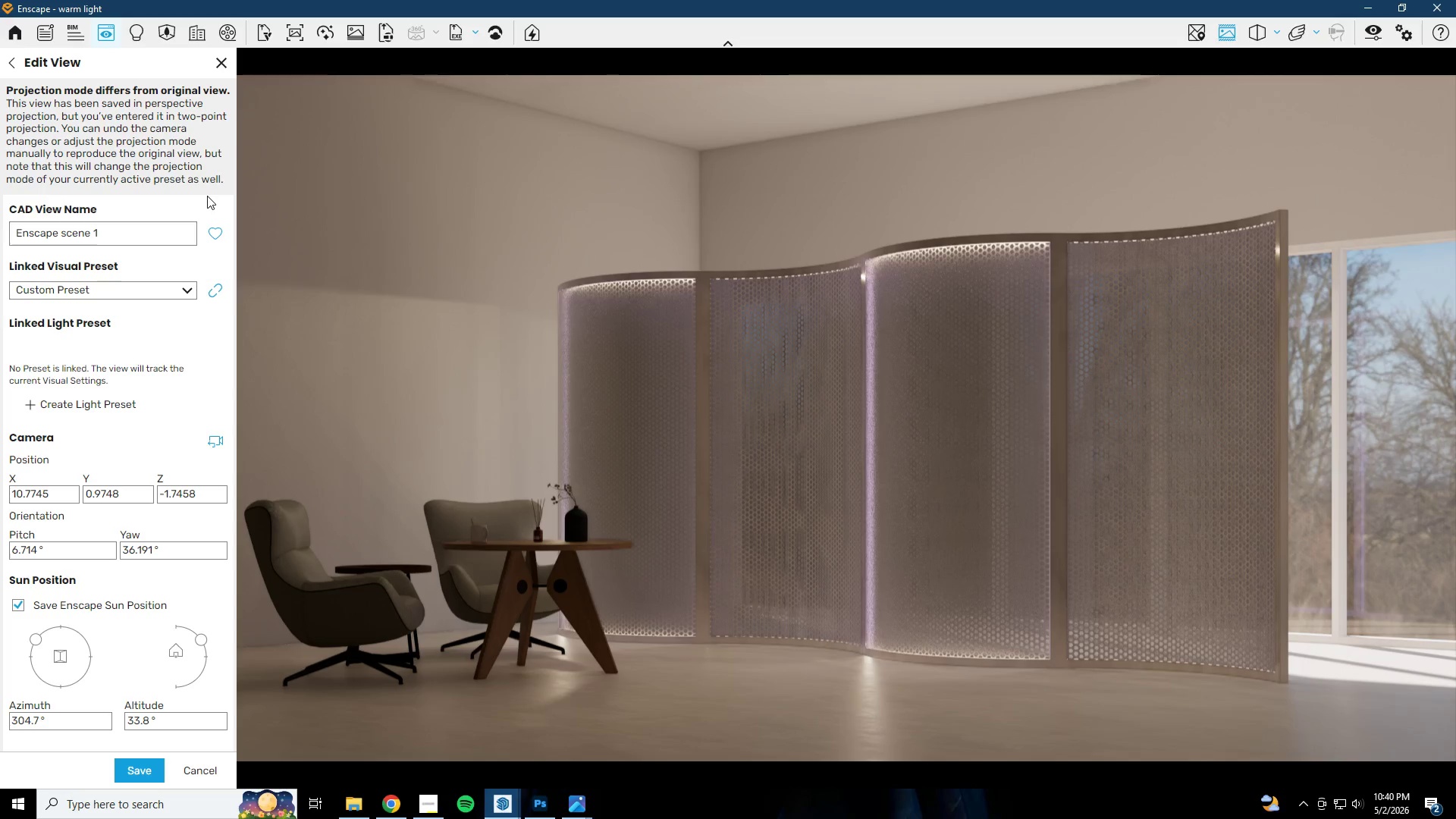 
wait(29.92)
 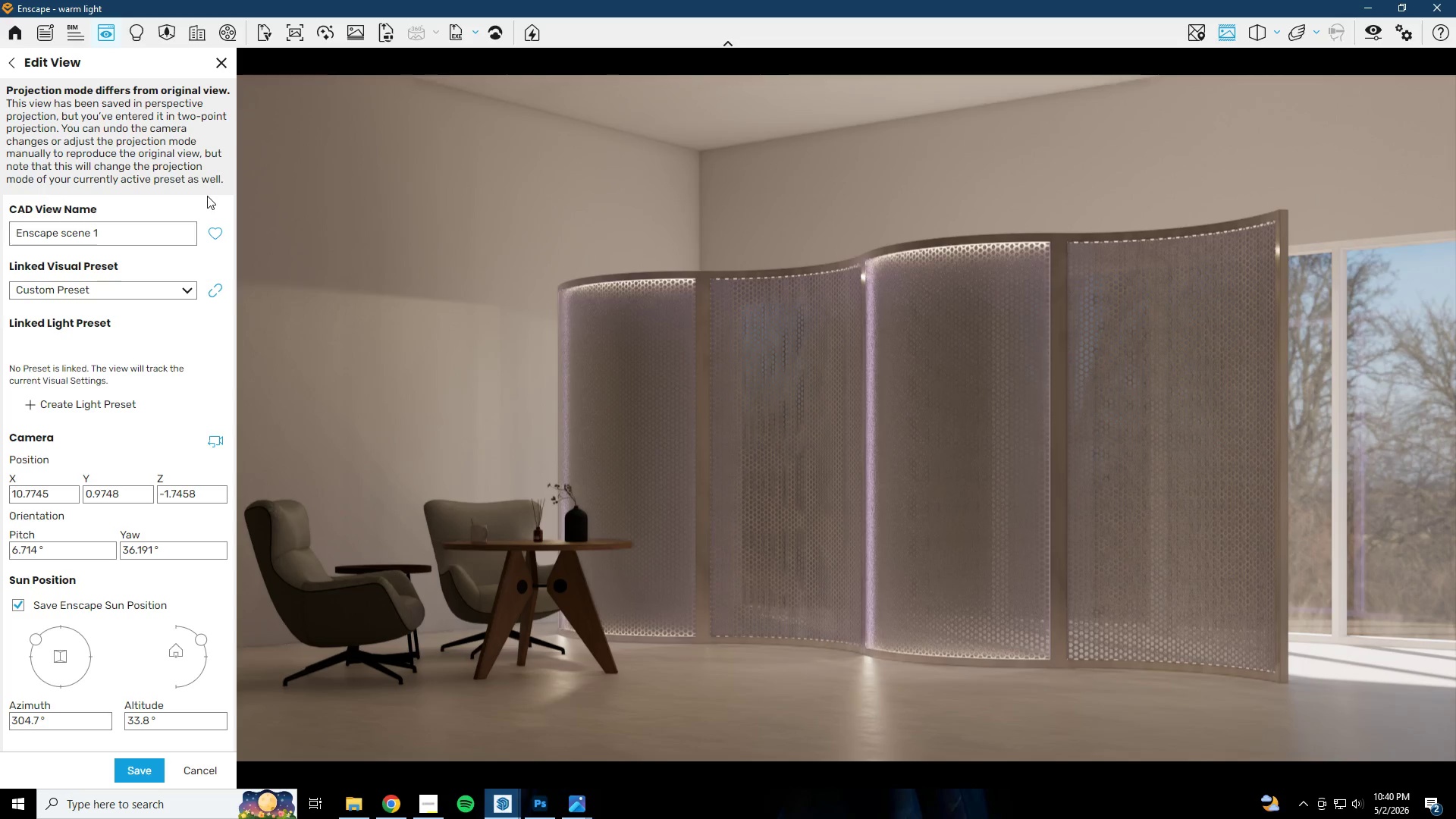 
left_click_drag(start_coordinate=[198, 641], to_coordinate=[204, 649])
 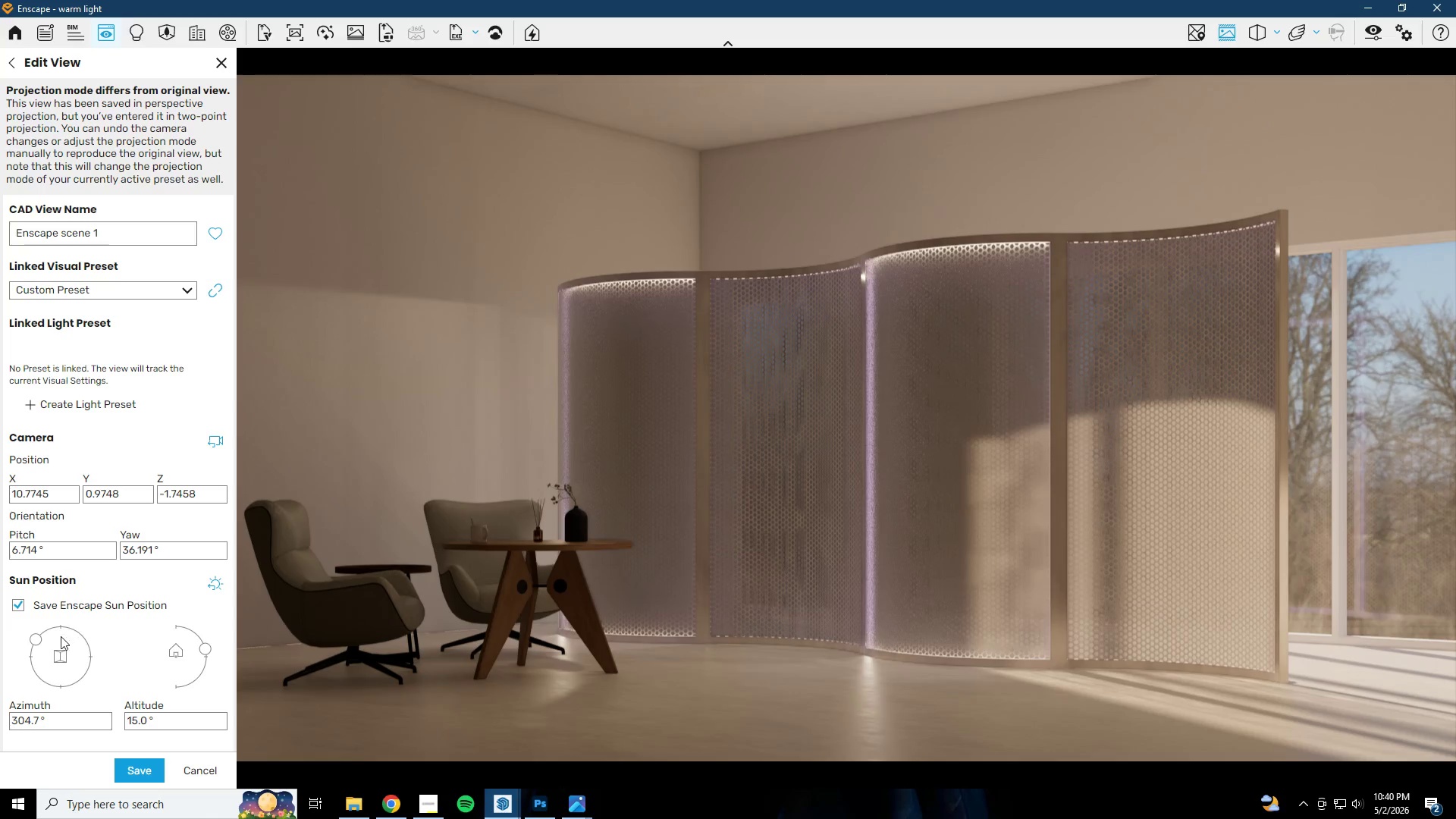 
left_click_drag(start_coordinate=[31, 636], to_coordinate=[80, 635])
 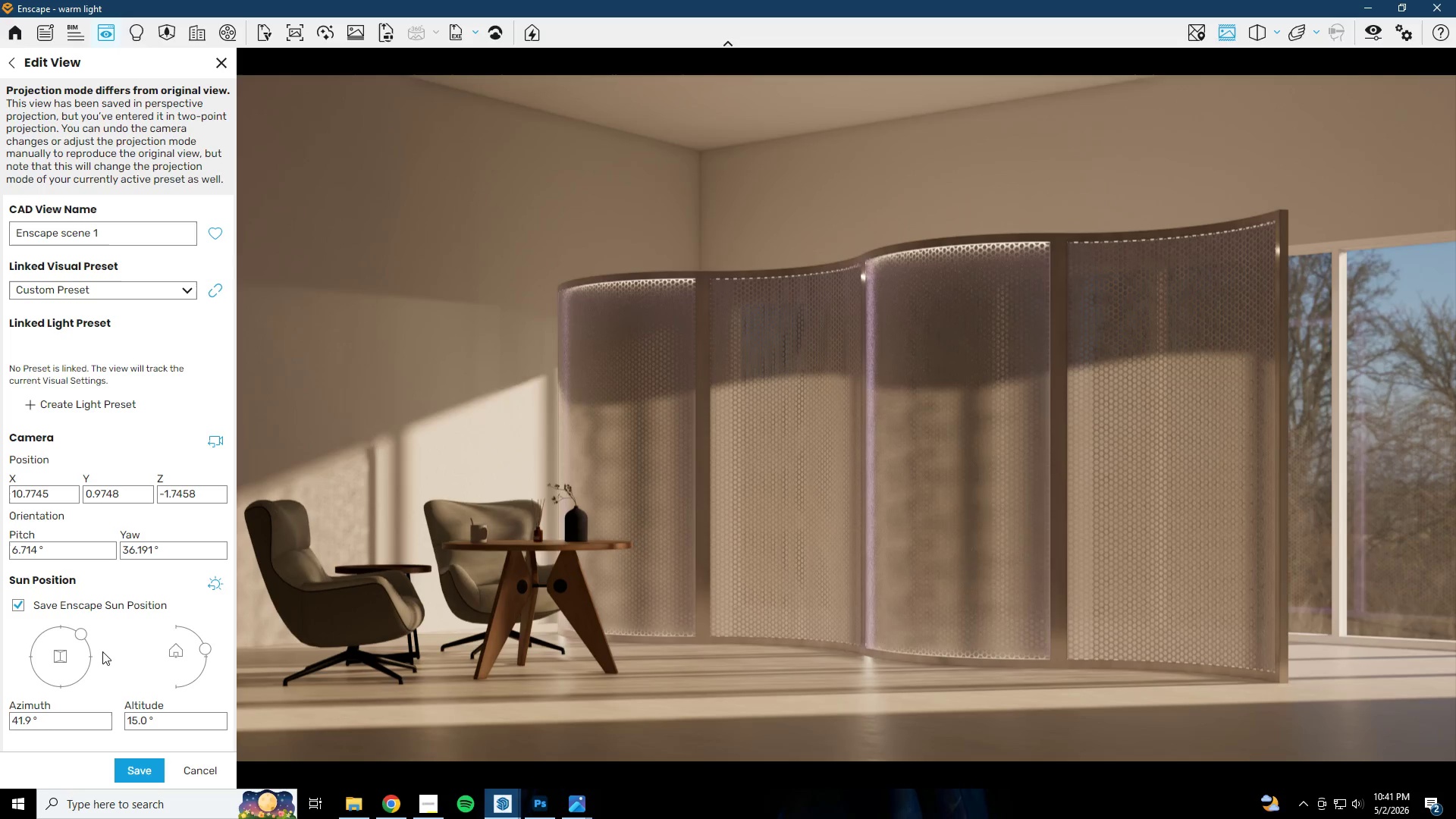 
wait(54.34)
 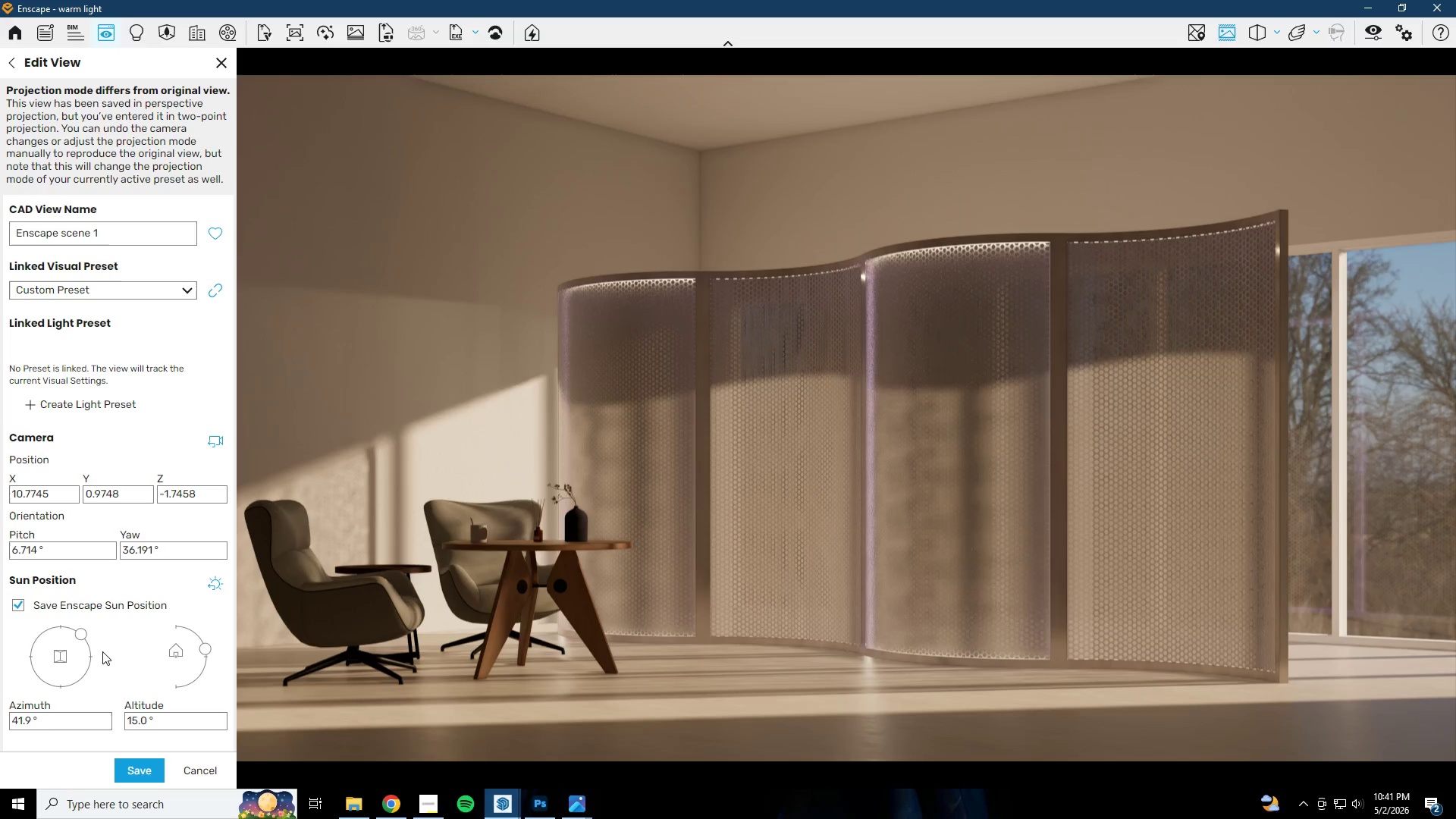 
left_click_drag(start_coordinate=[206, 648], to_coordinate=[212, 653])
 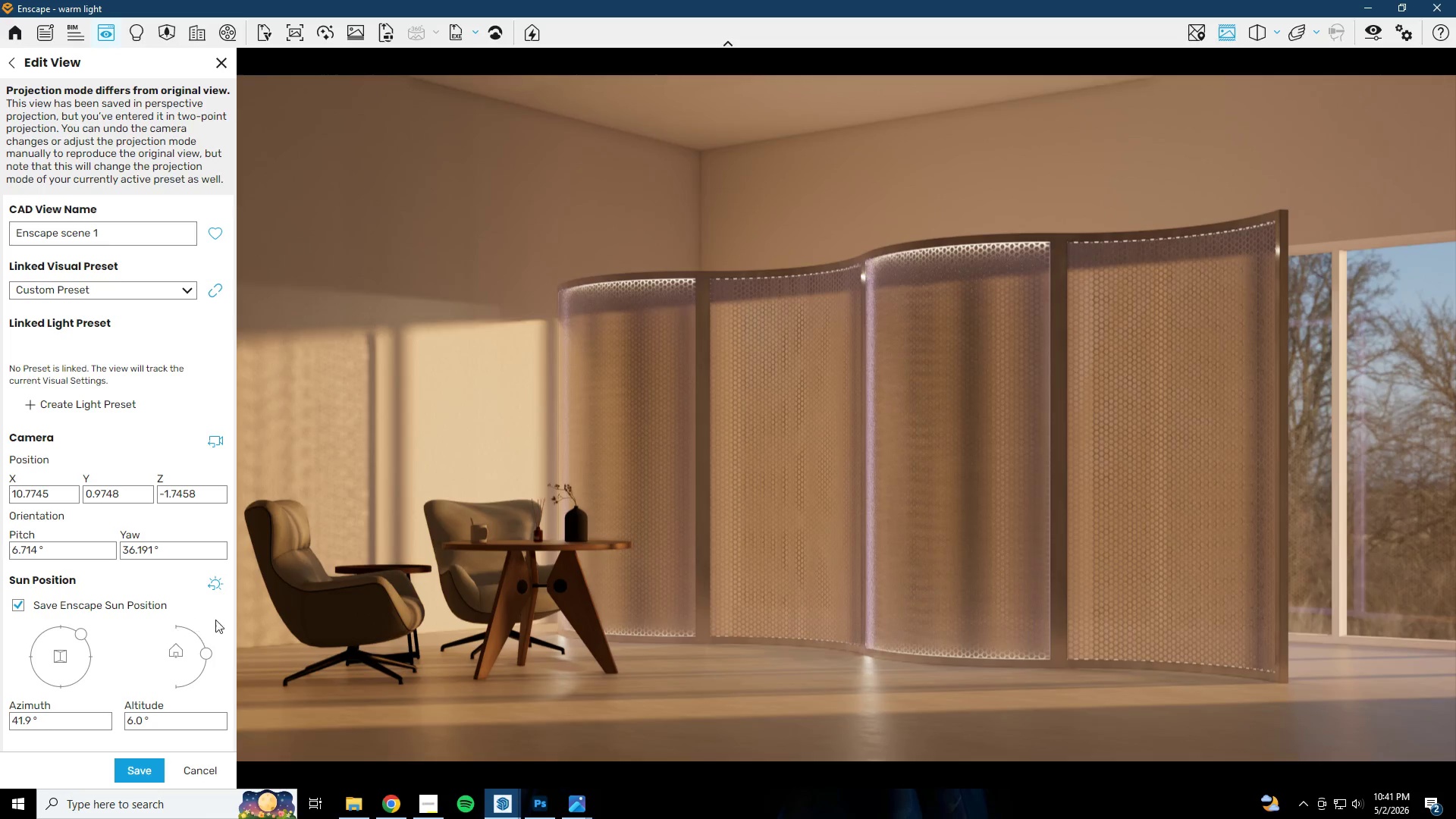 
left_click([146, 766])
 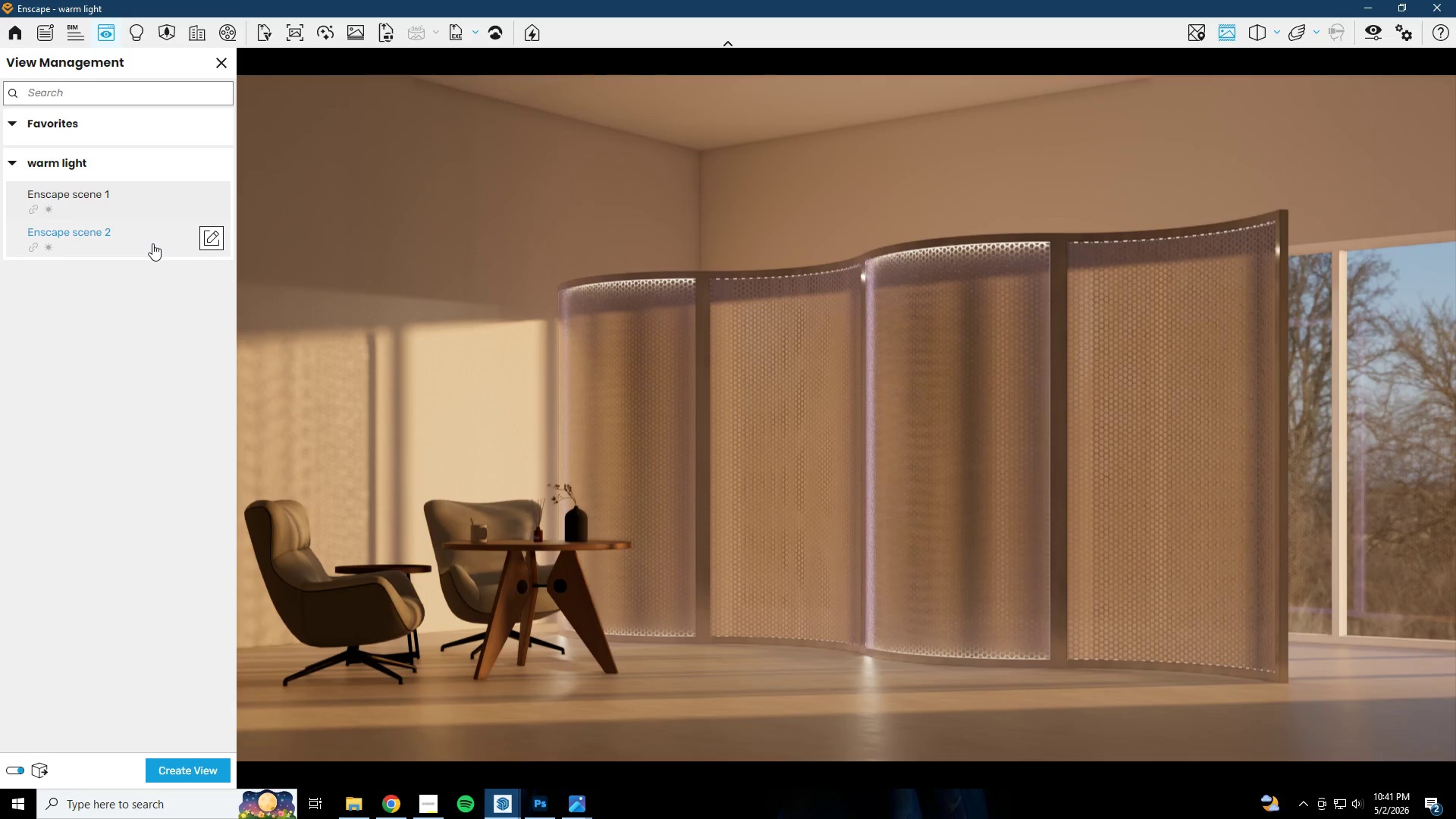 
left_click([152, 243])
 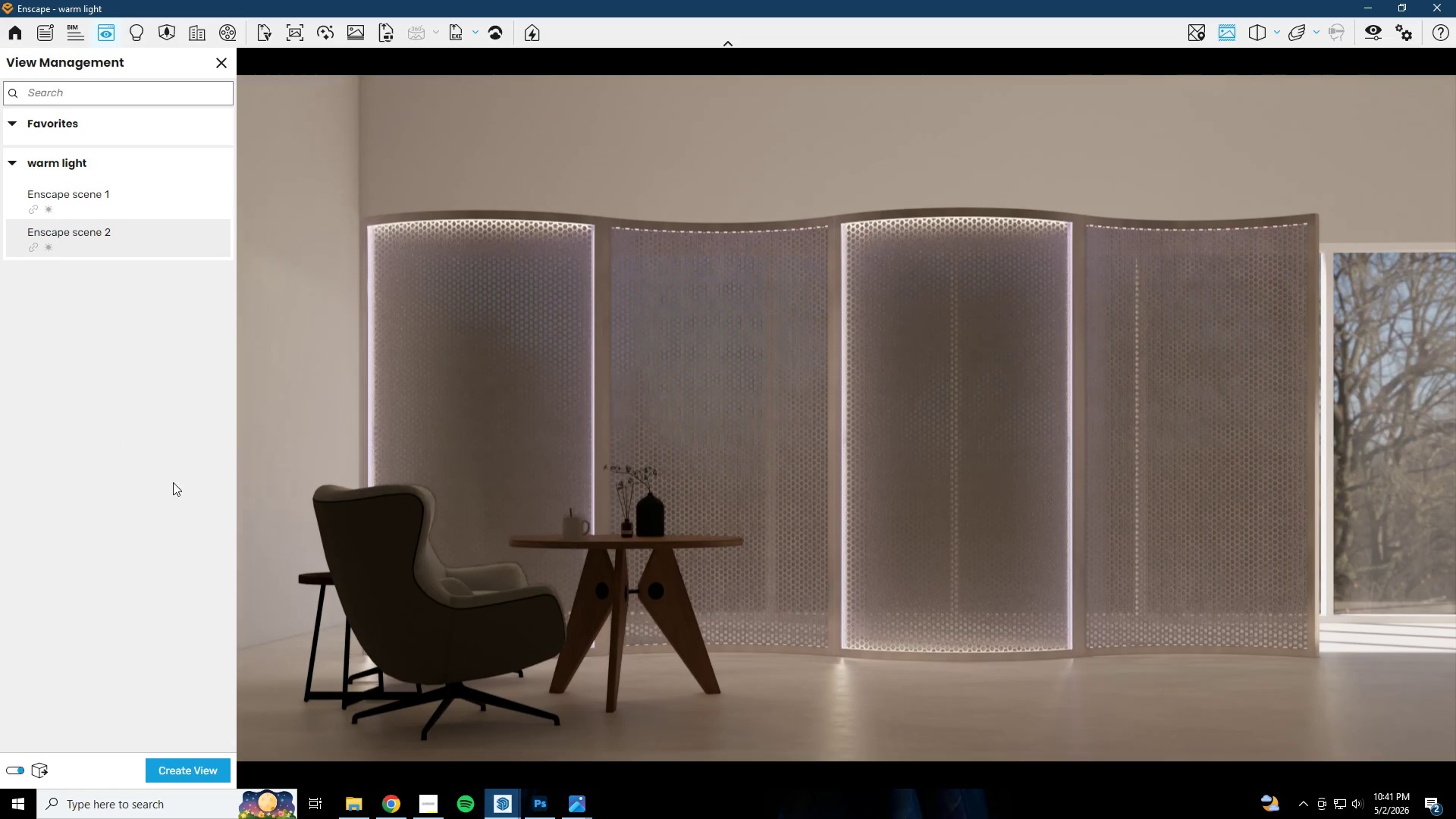 
left_click([215, 233])
 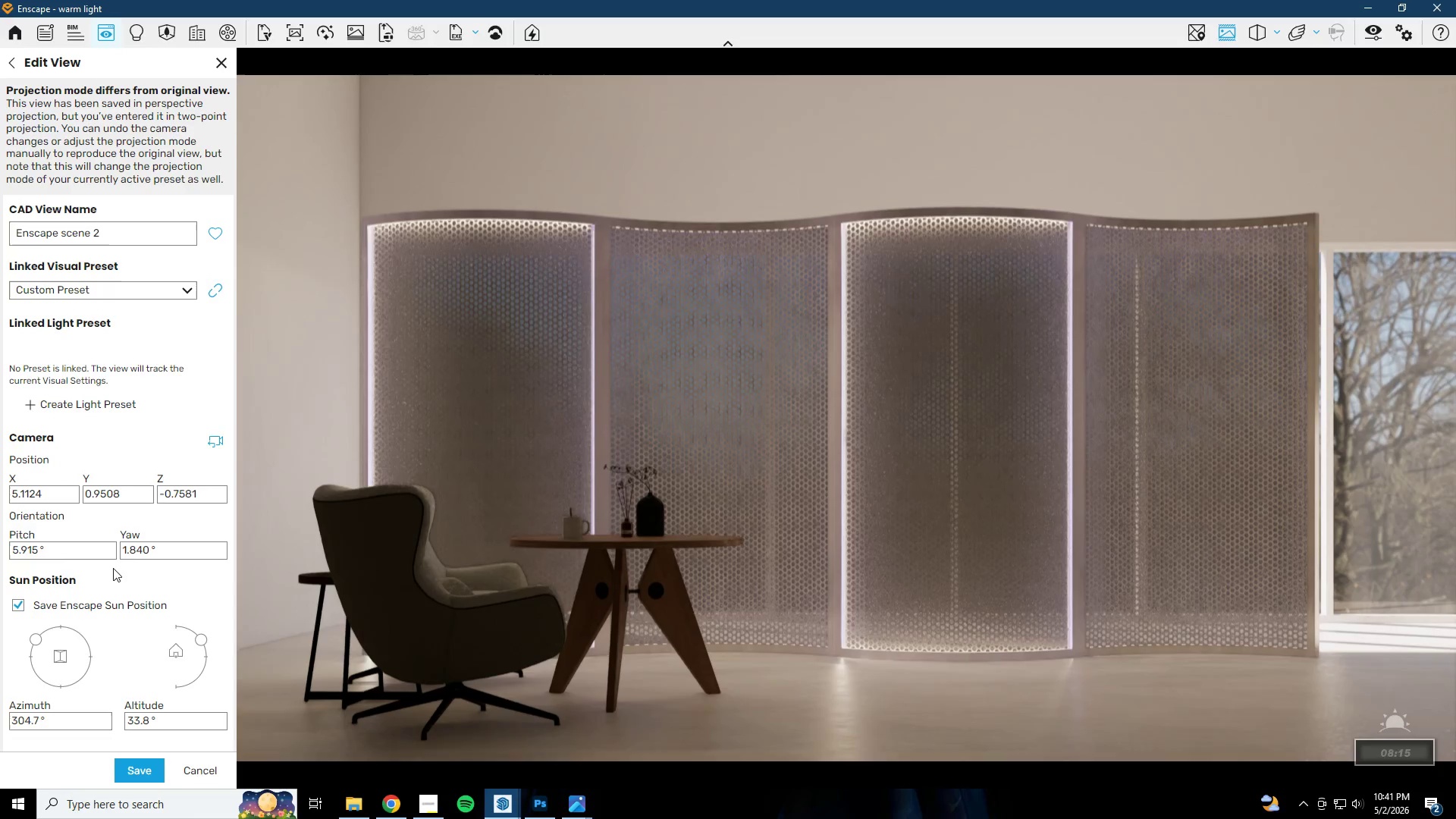 
left_click_drag(start_coordinate=[202, 639], to_coordinate=[214, 651])
 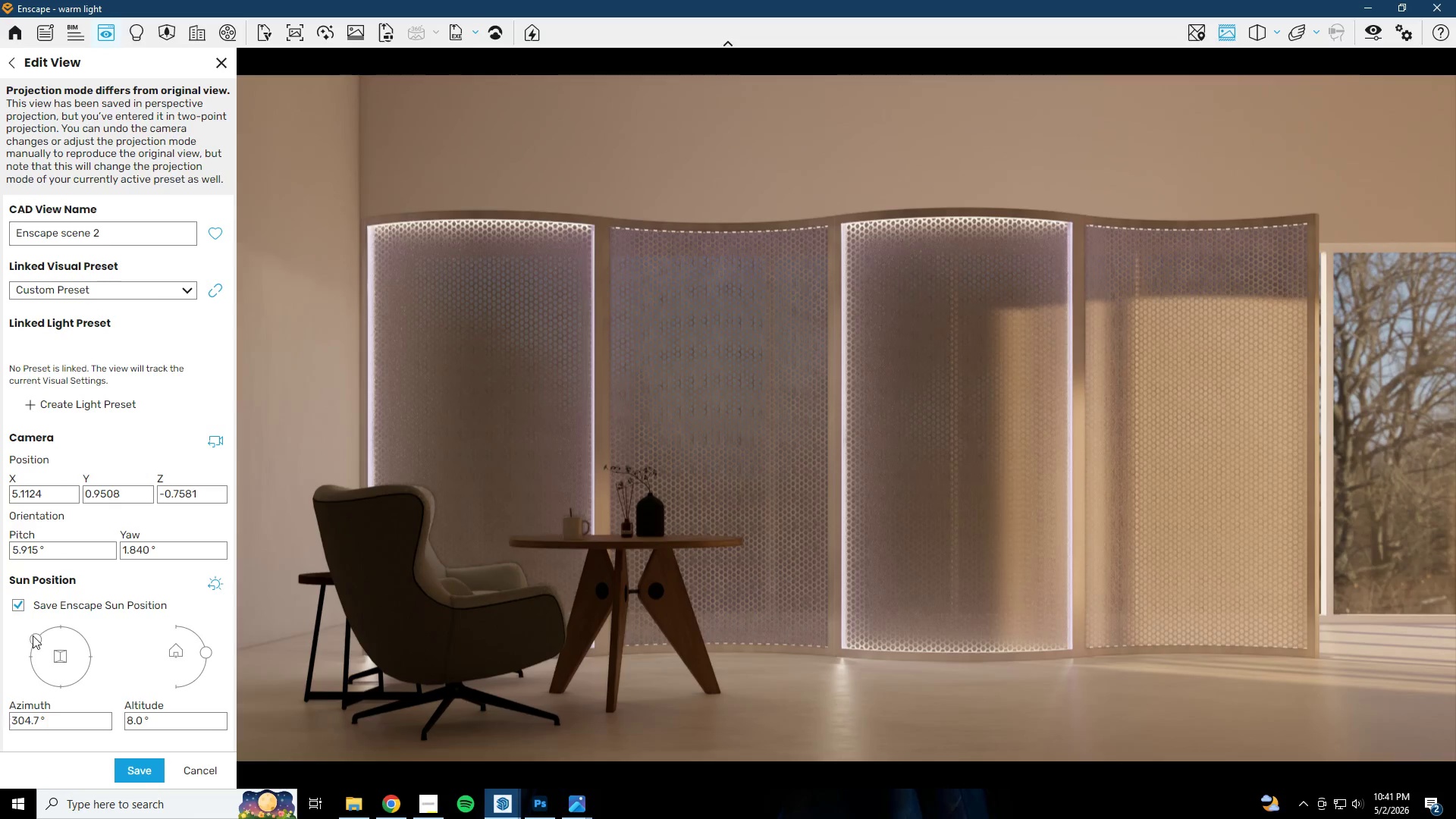 
left_click_drag(start_coordinate=[37, 636], to_coordinate=[36, 597])
 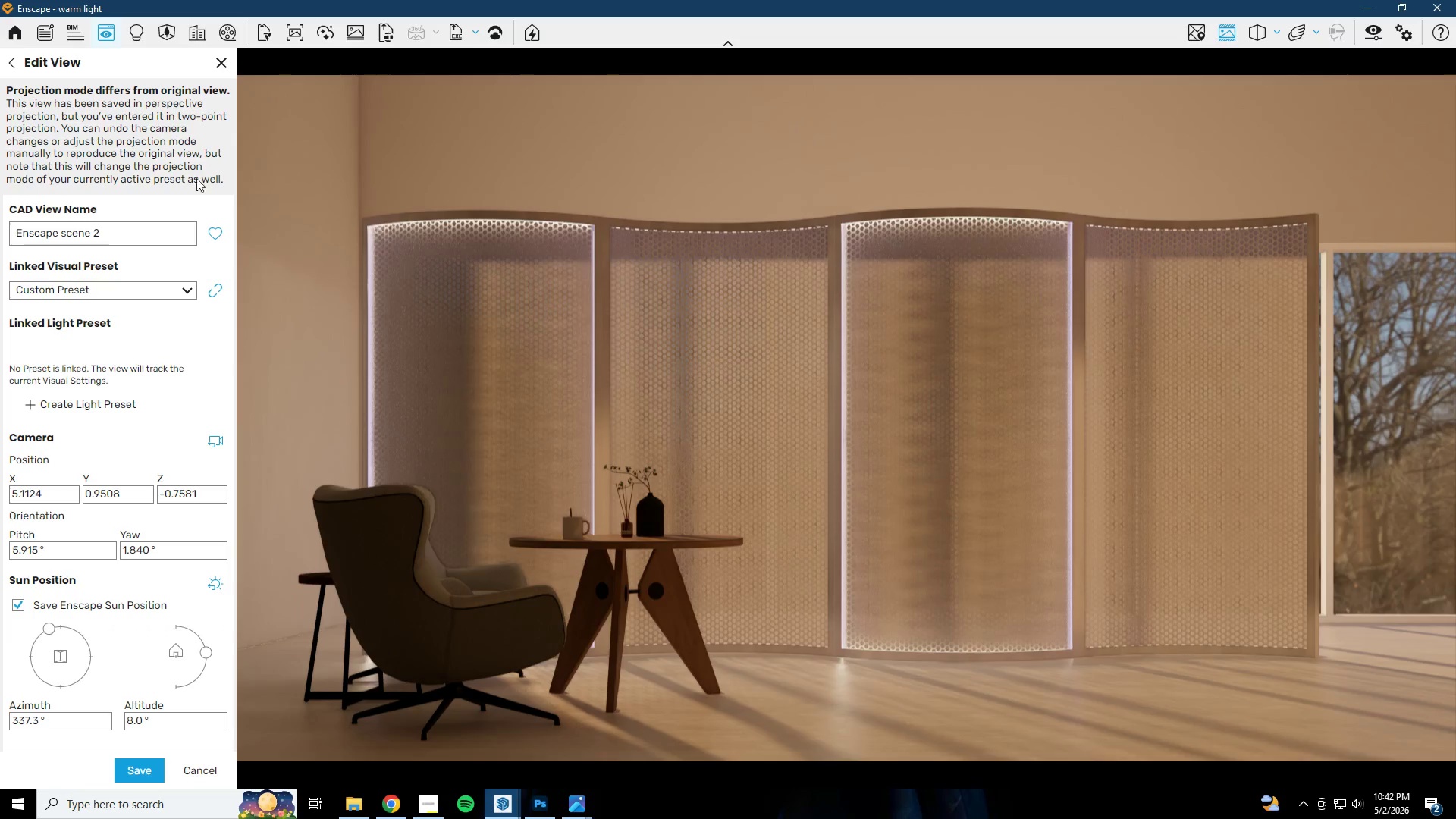 
left_click([219, 52])
 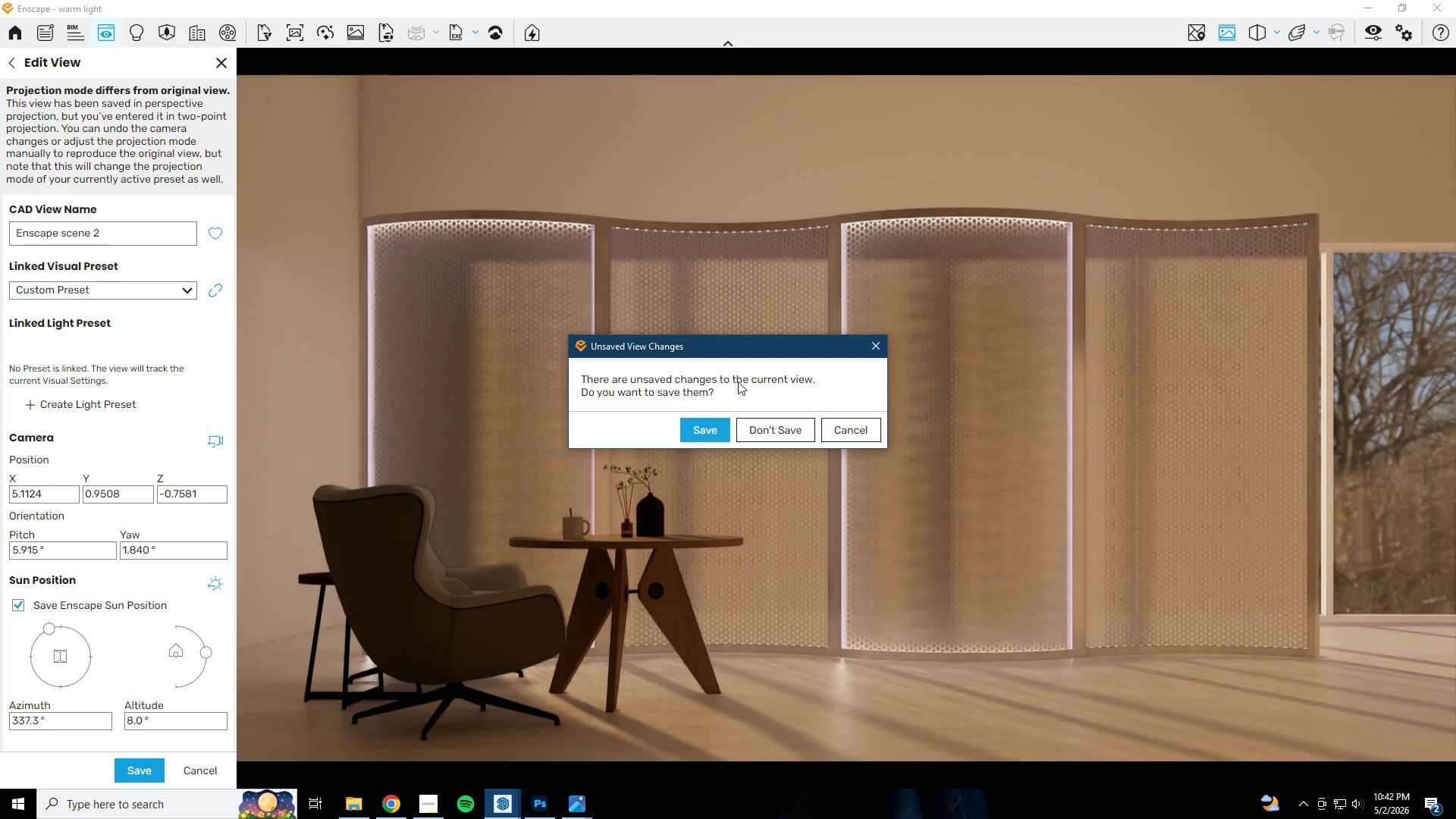 
left_click([704, 440])
 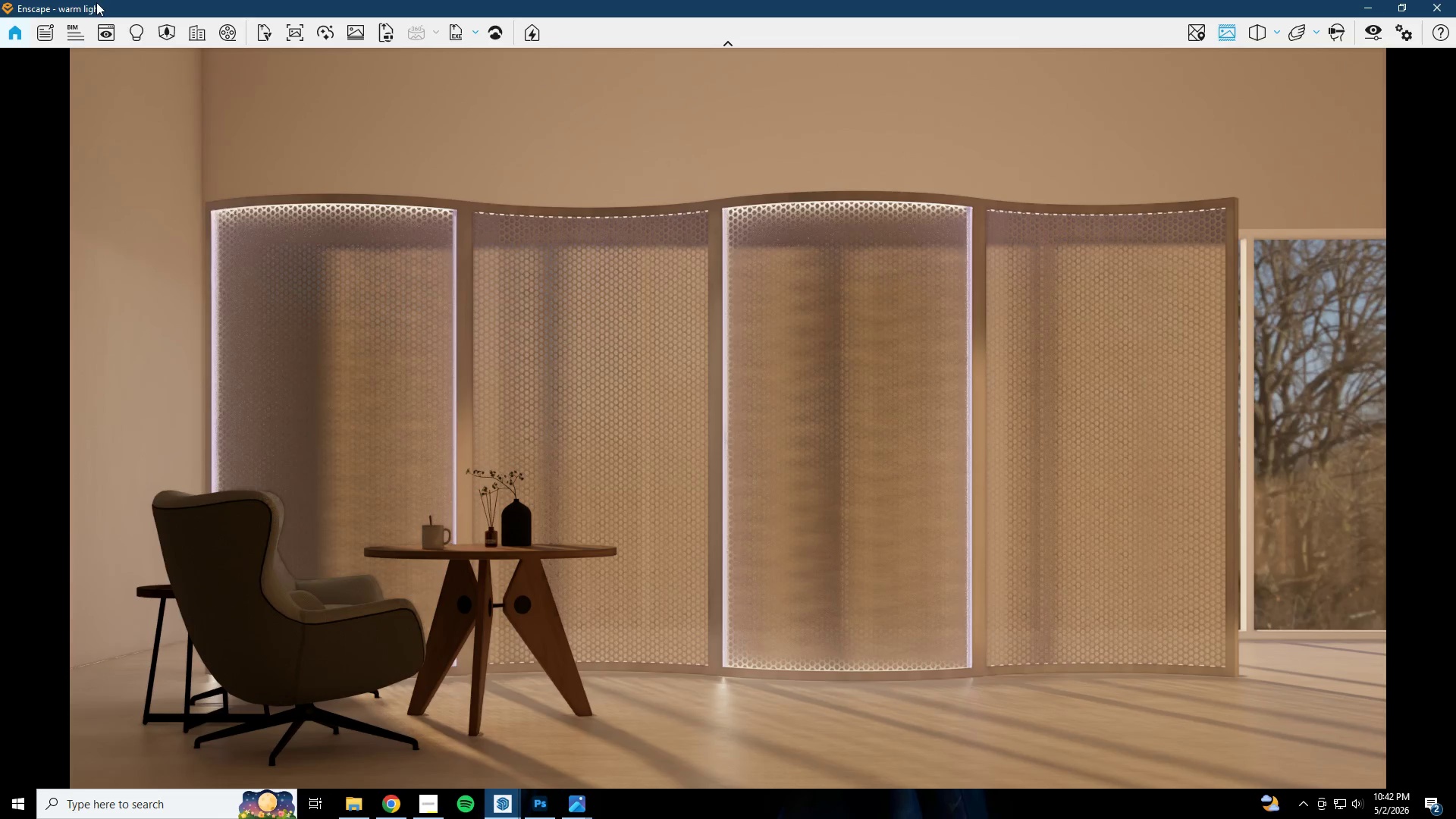 
left_click([104, 26])
 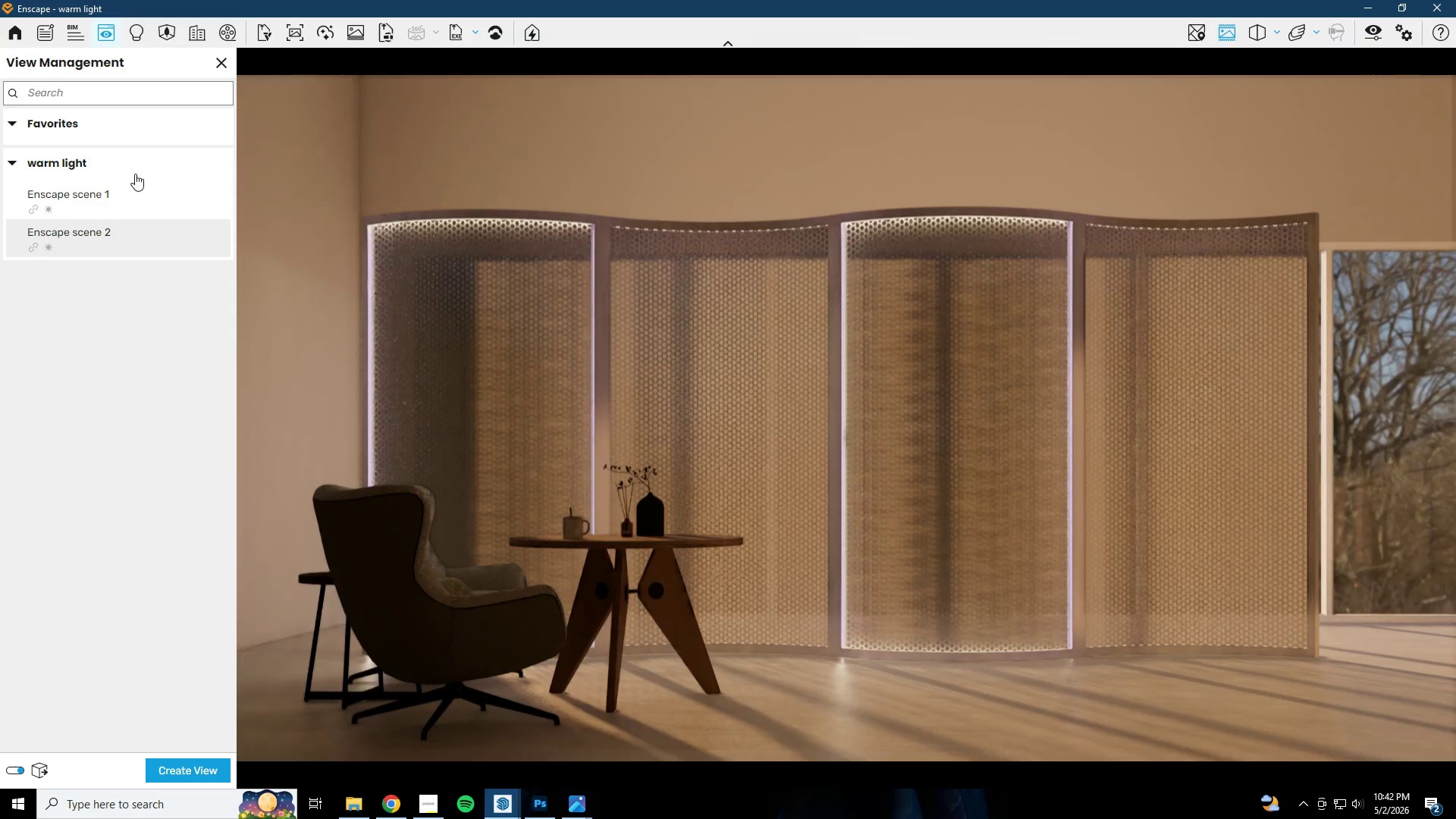 
left_click([133, 191])
 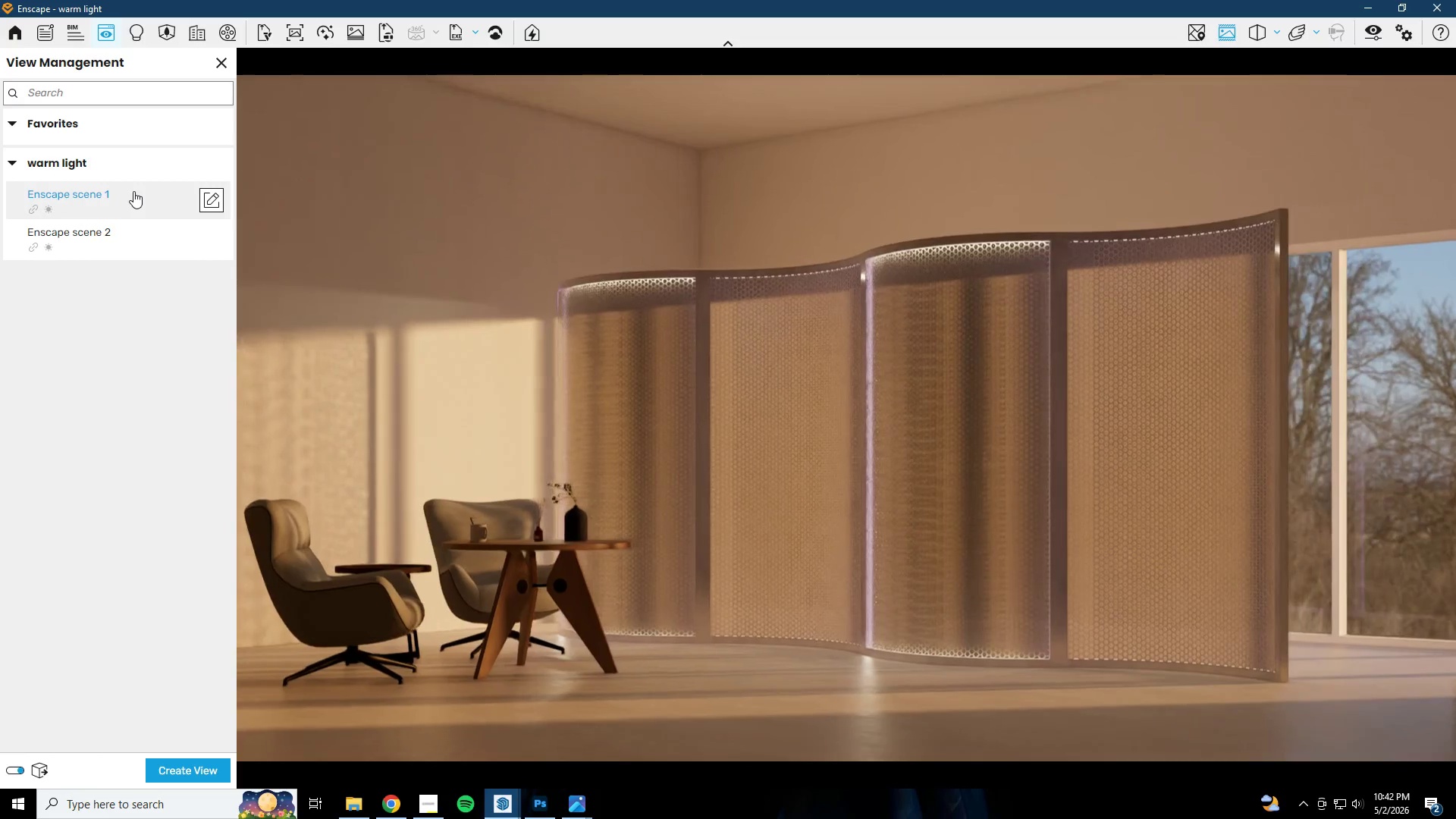 
left_click([129, 235])
 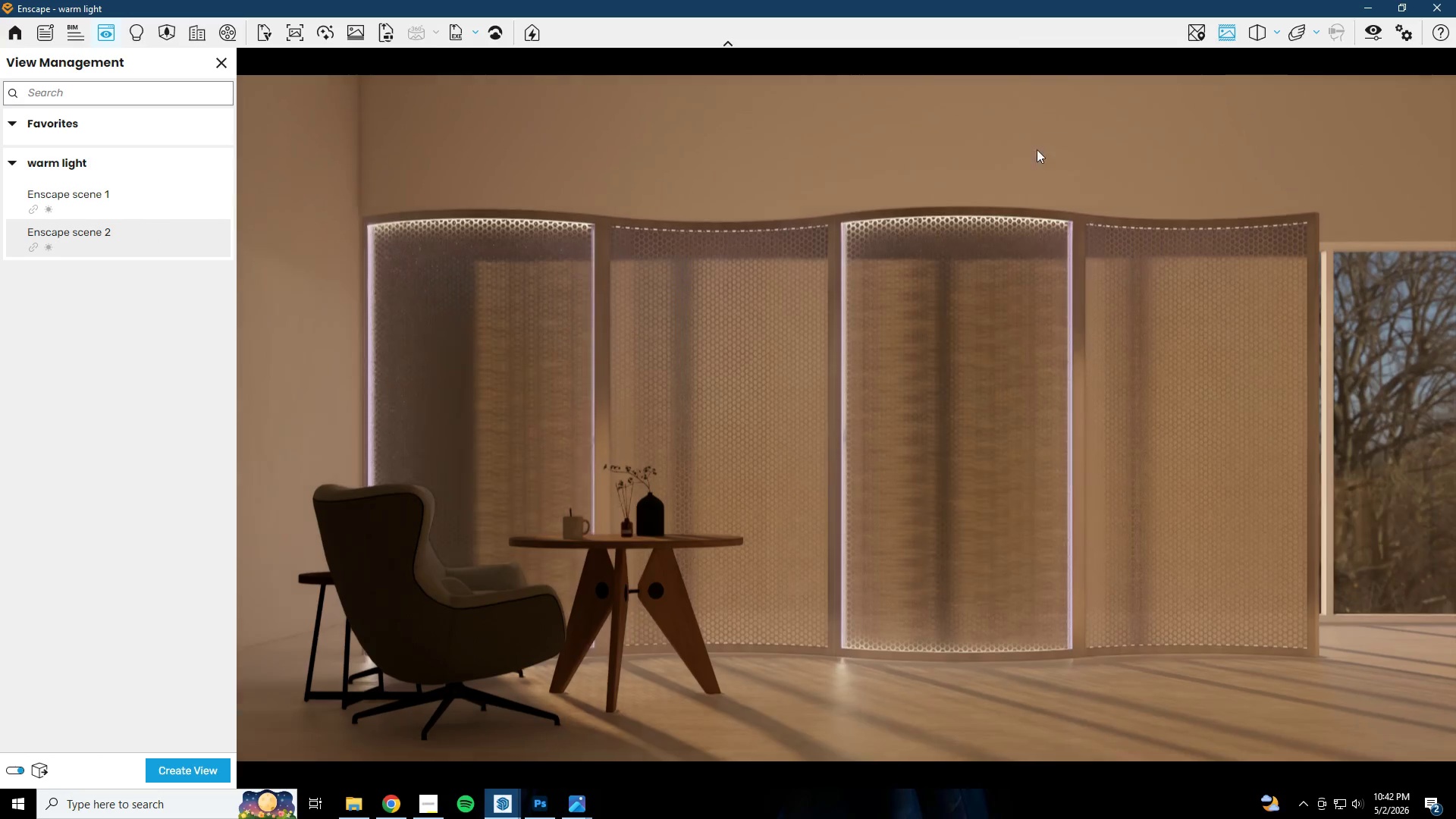 
left_click([1375, 37])
 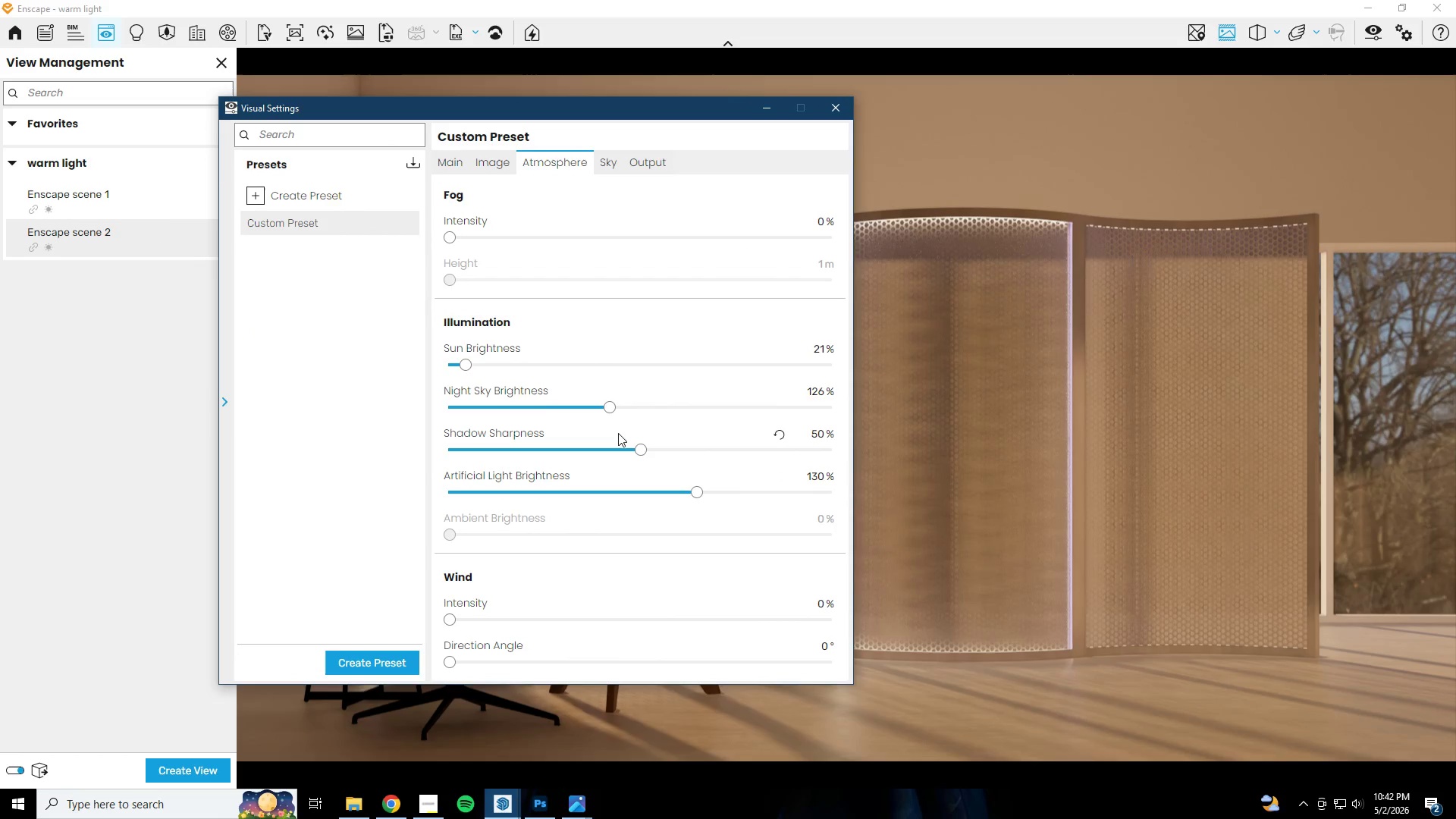 
left_click([500, 161])
 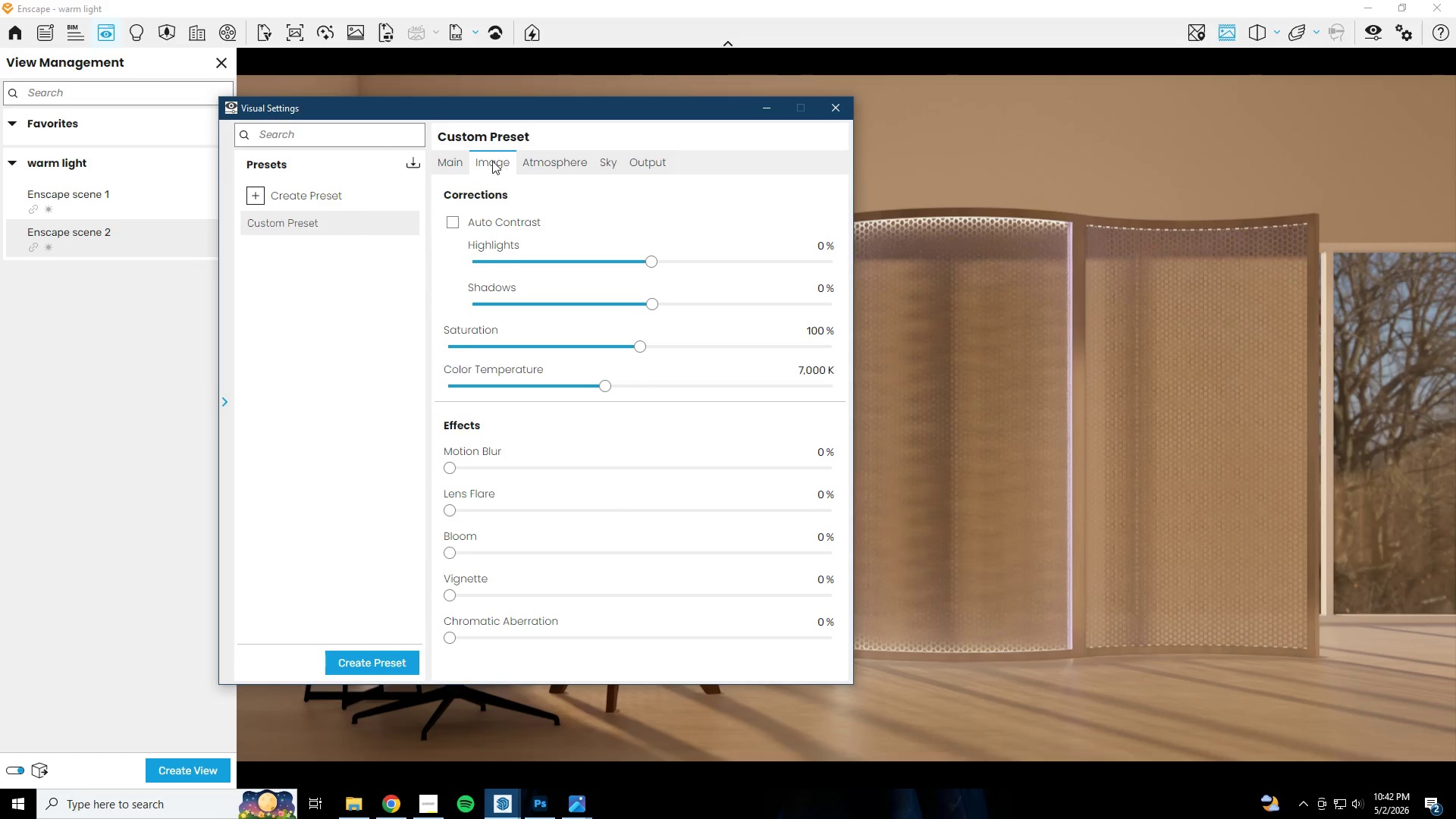 
left_click([458, 159])
 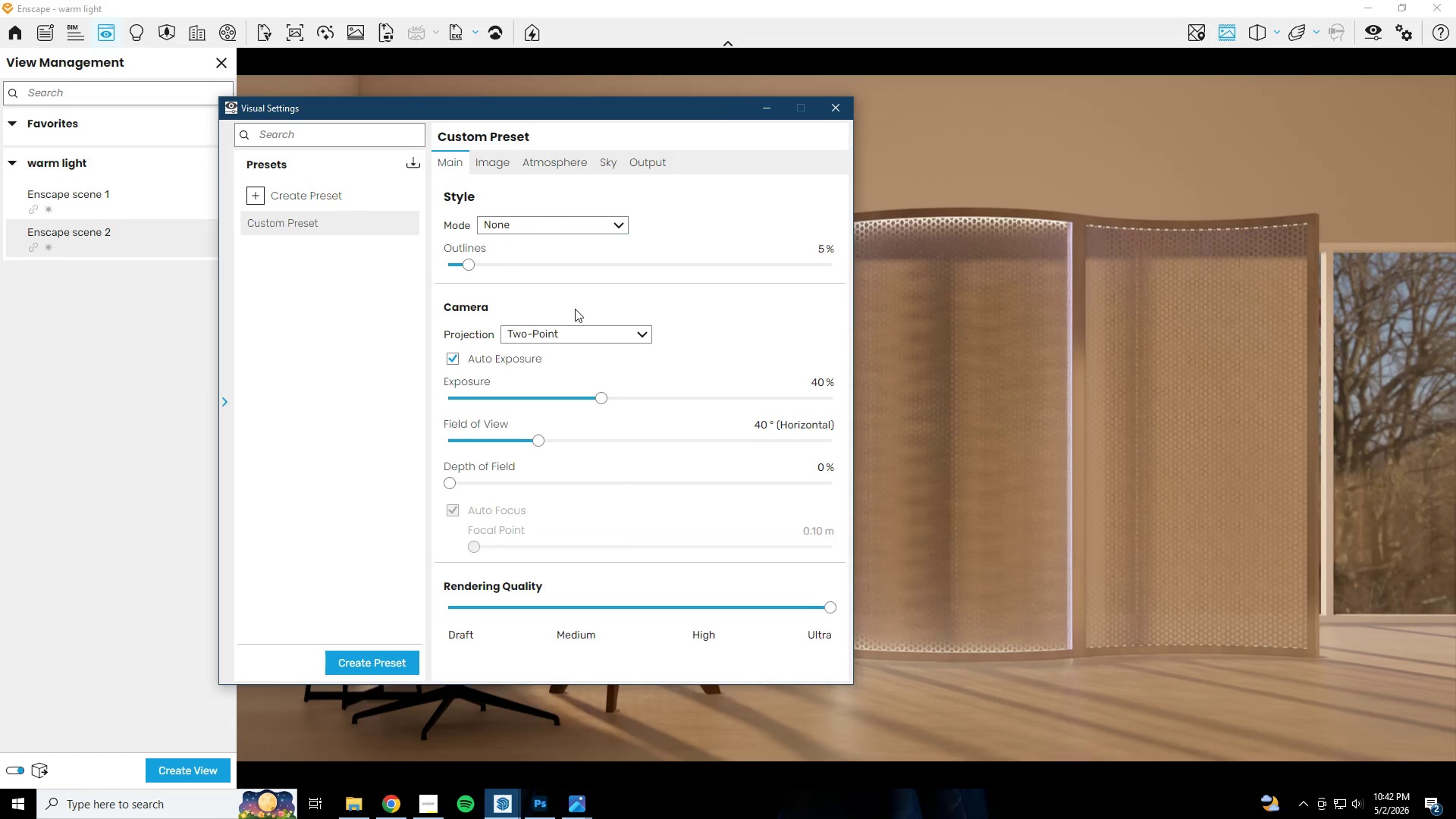 
left_click_drag(start_coordinate=[603, 398], to_coordinate=[673, 404])
 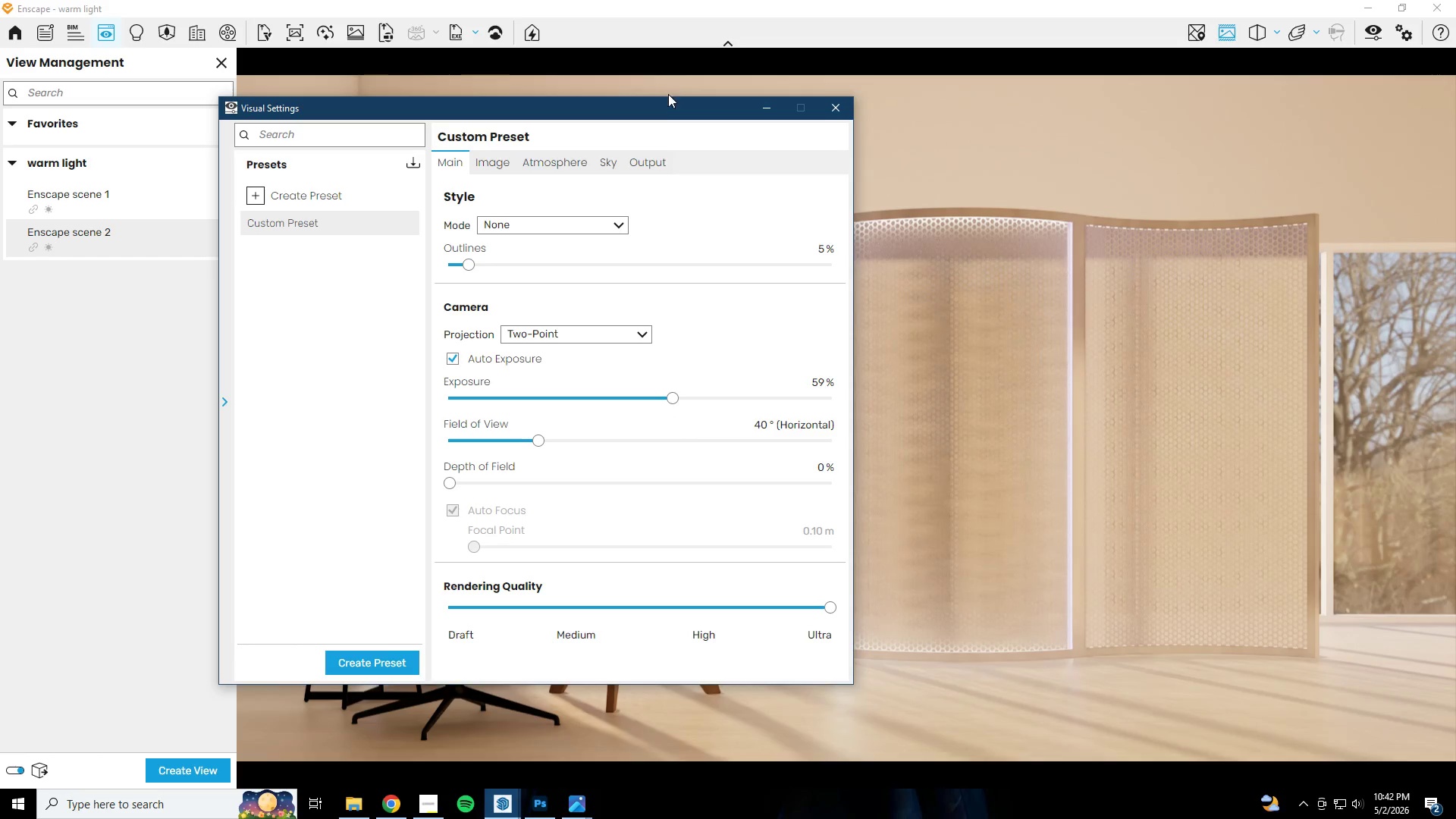 
left_click_drag(start_coordinate=[667, 98], to_coordinate=[1188, 152])
 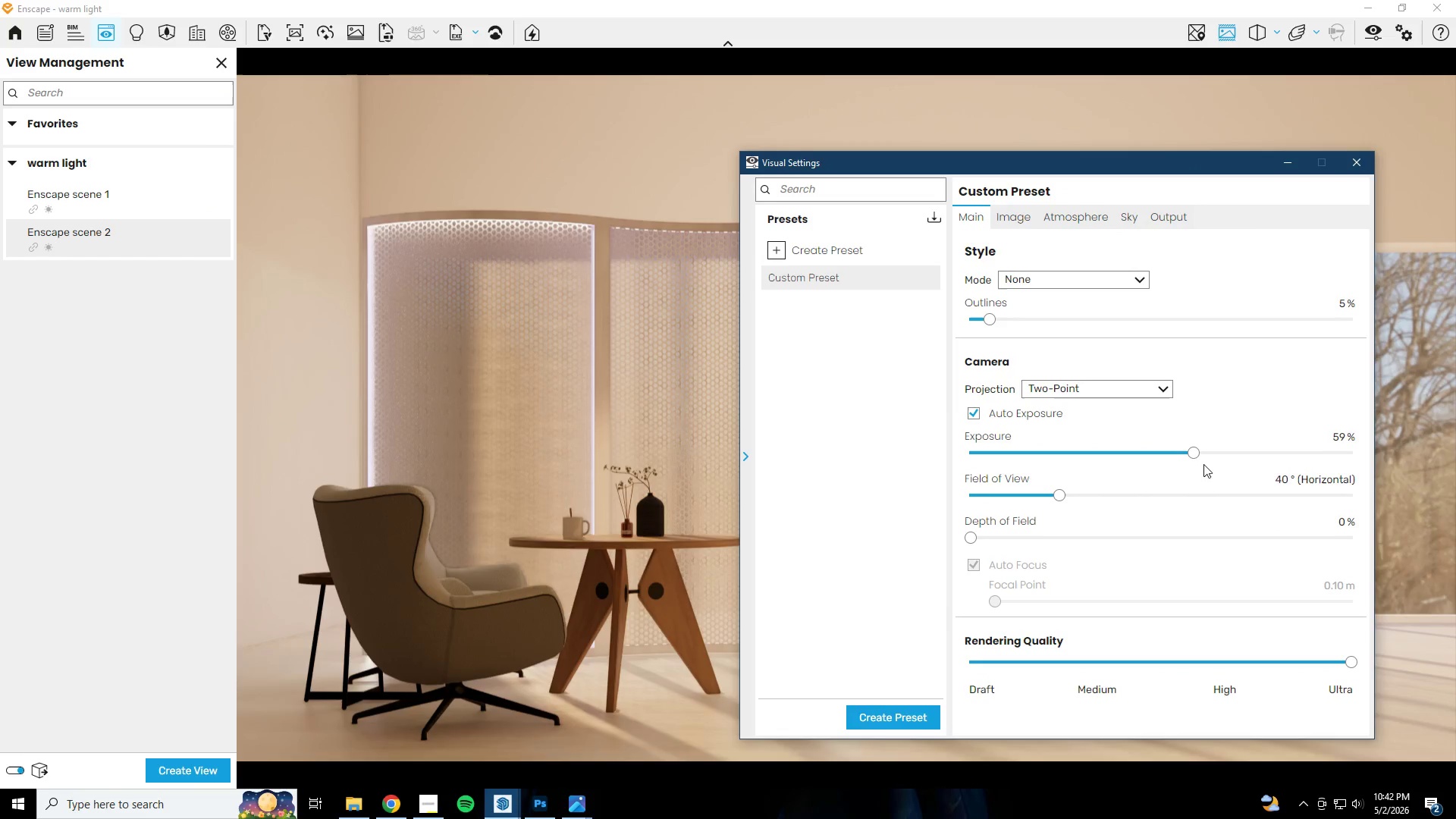 
left_click_drag(start_coordinate=[1195, 457], to_coordinate=[1124, 453])
 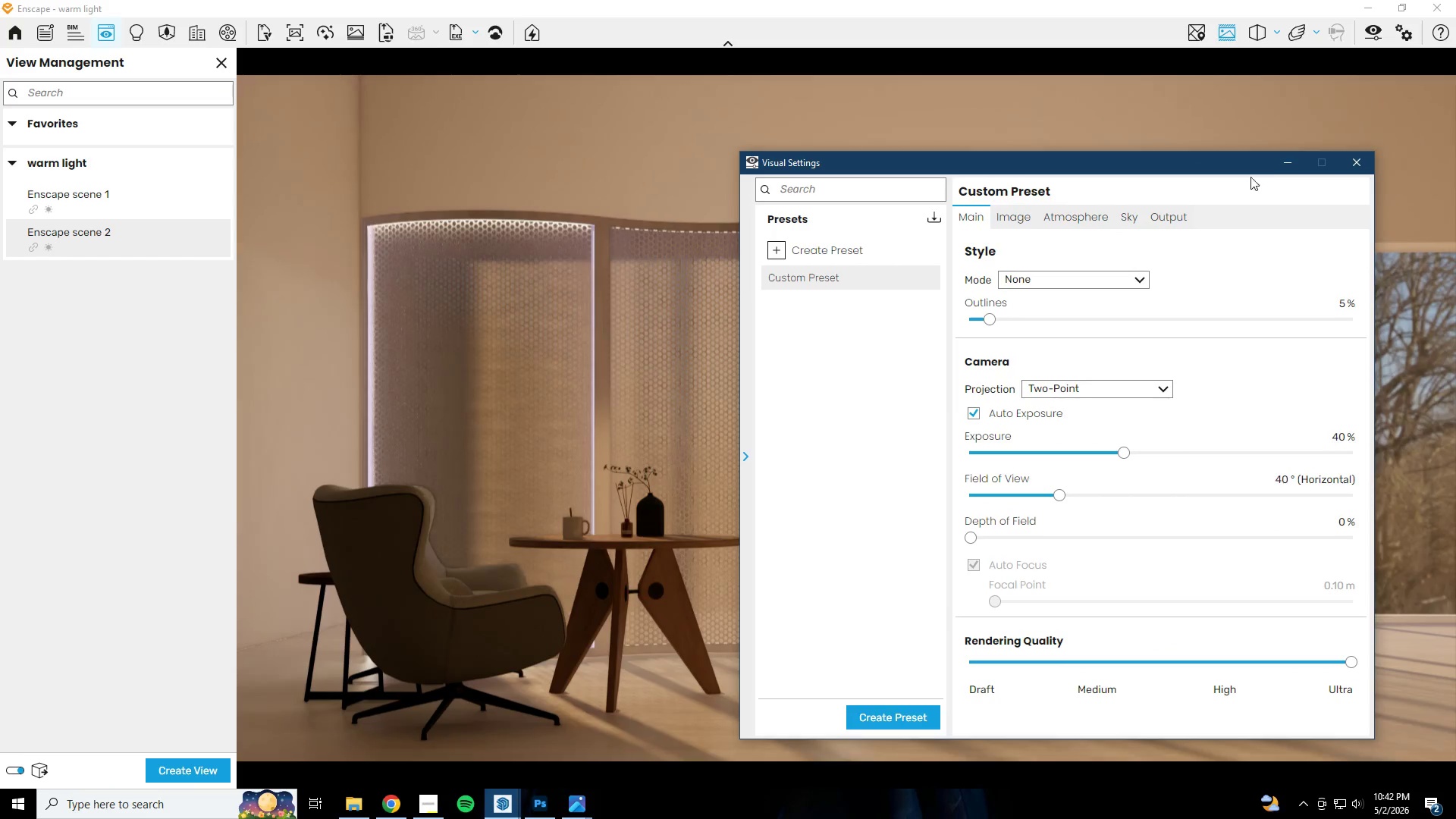 
left_click([1311, 168])
 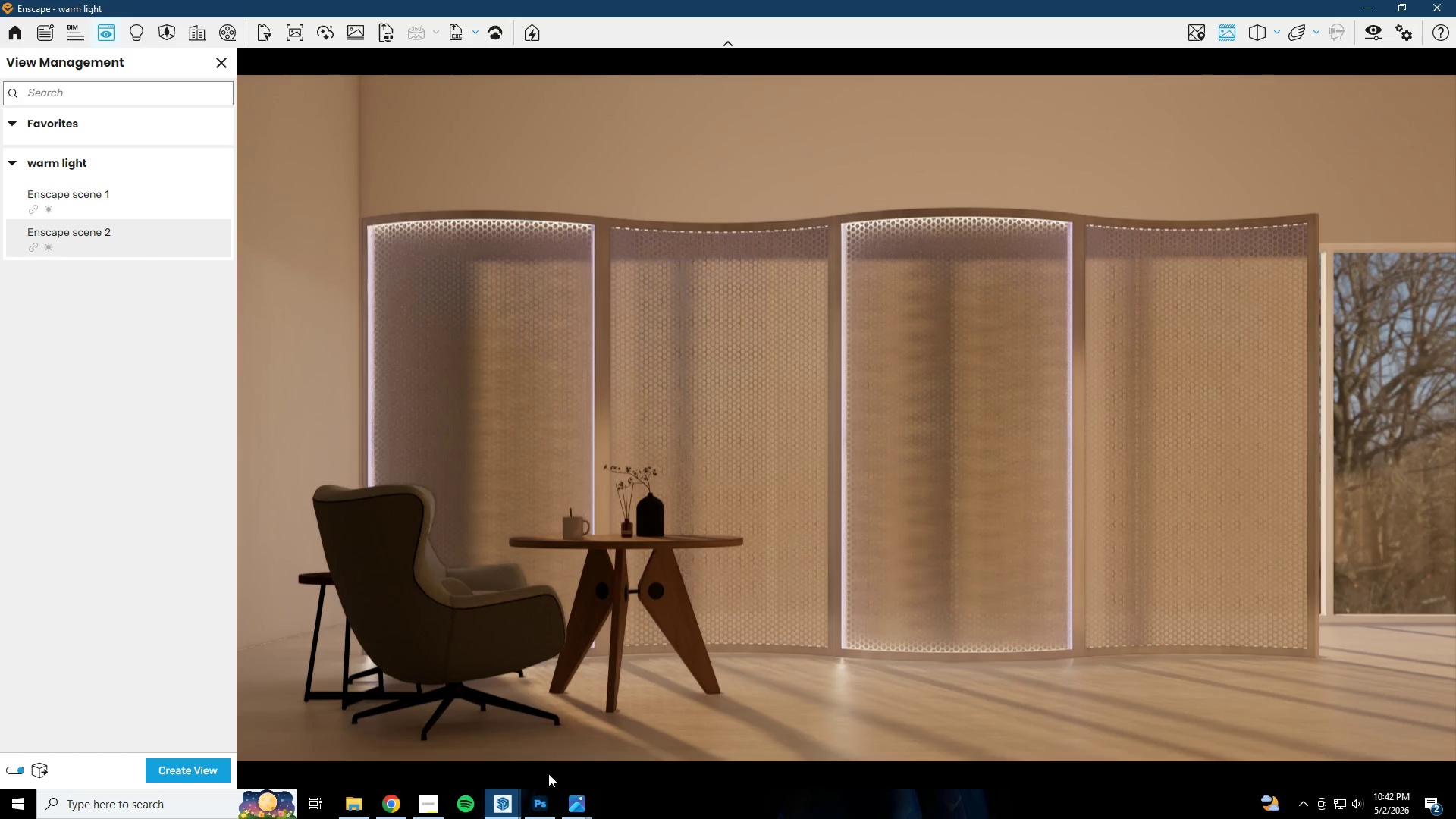 
left_click([428, 802])